 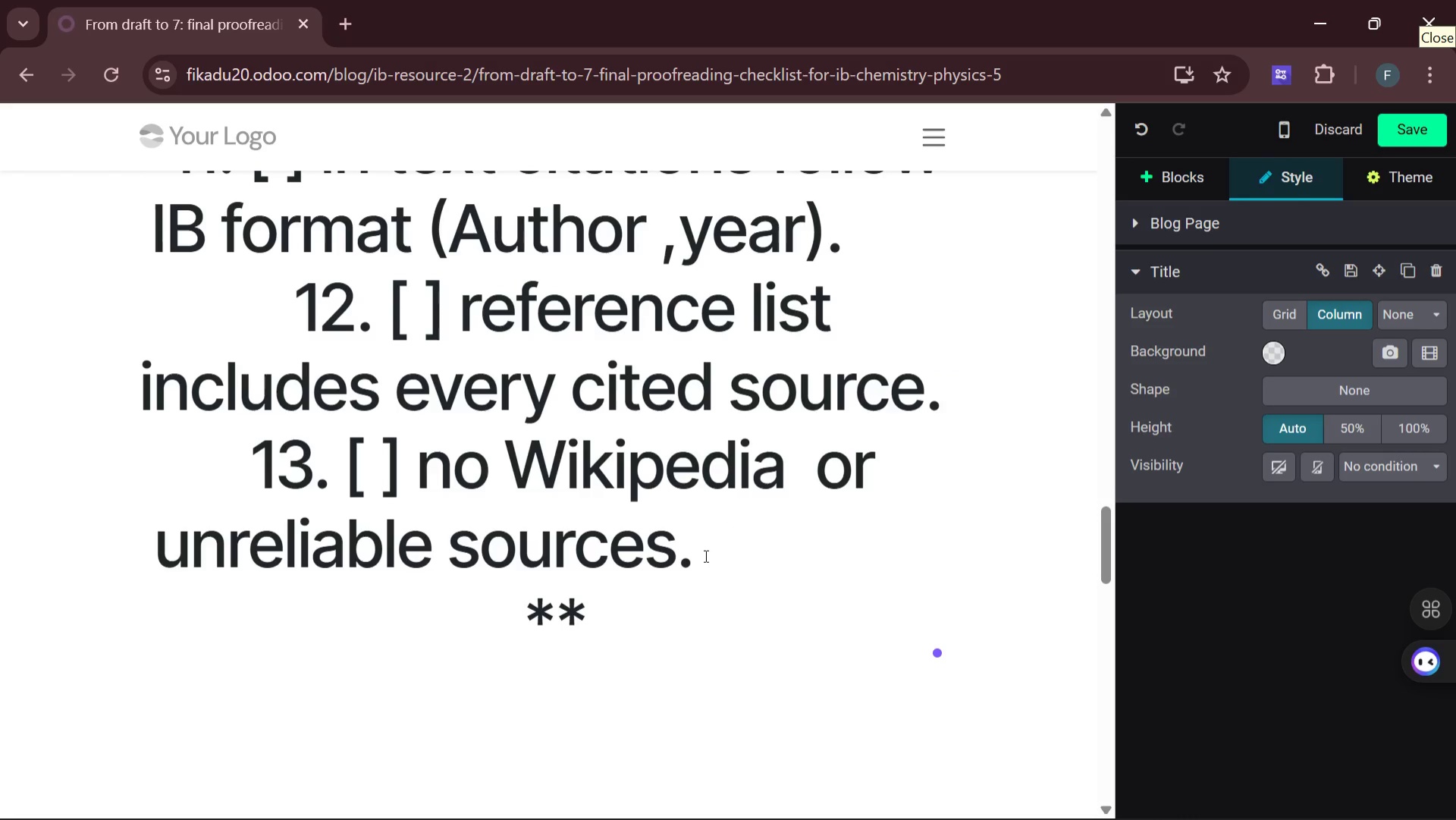 
type(final cheks**)
 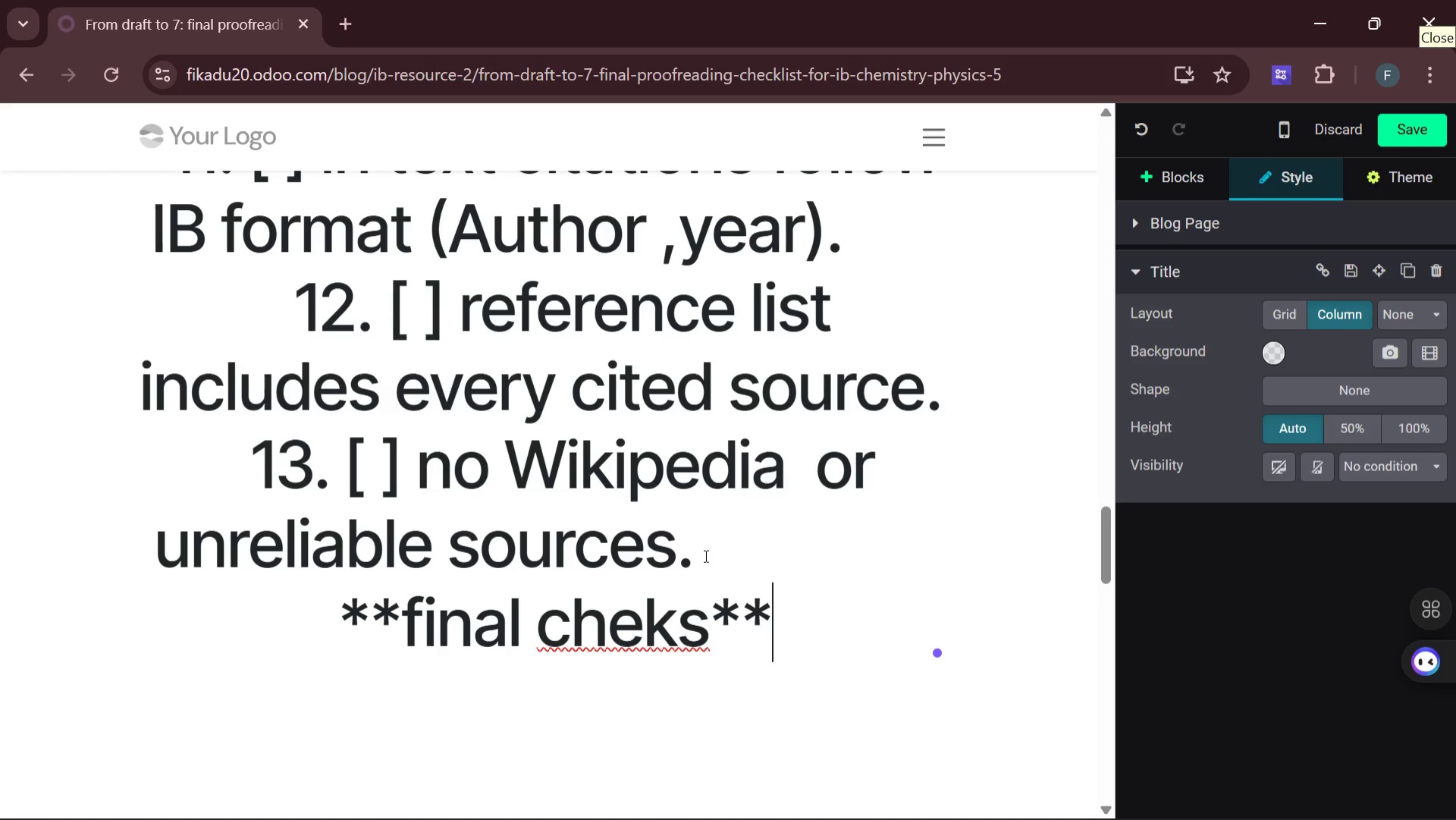 
key(ArrowLeft)
 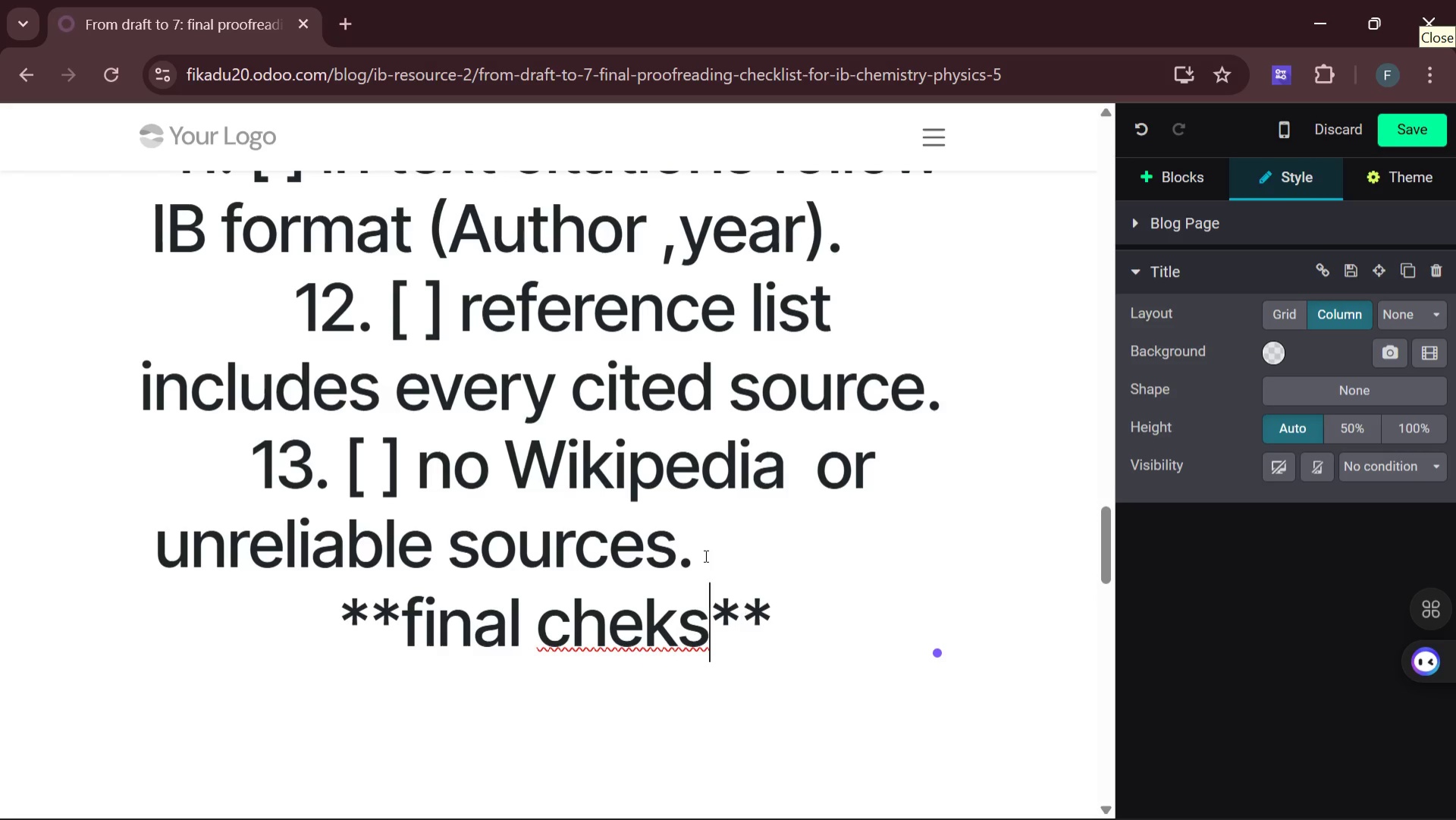 
key(ArrowLeft)
 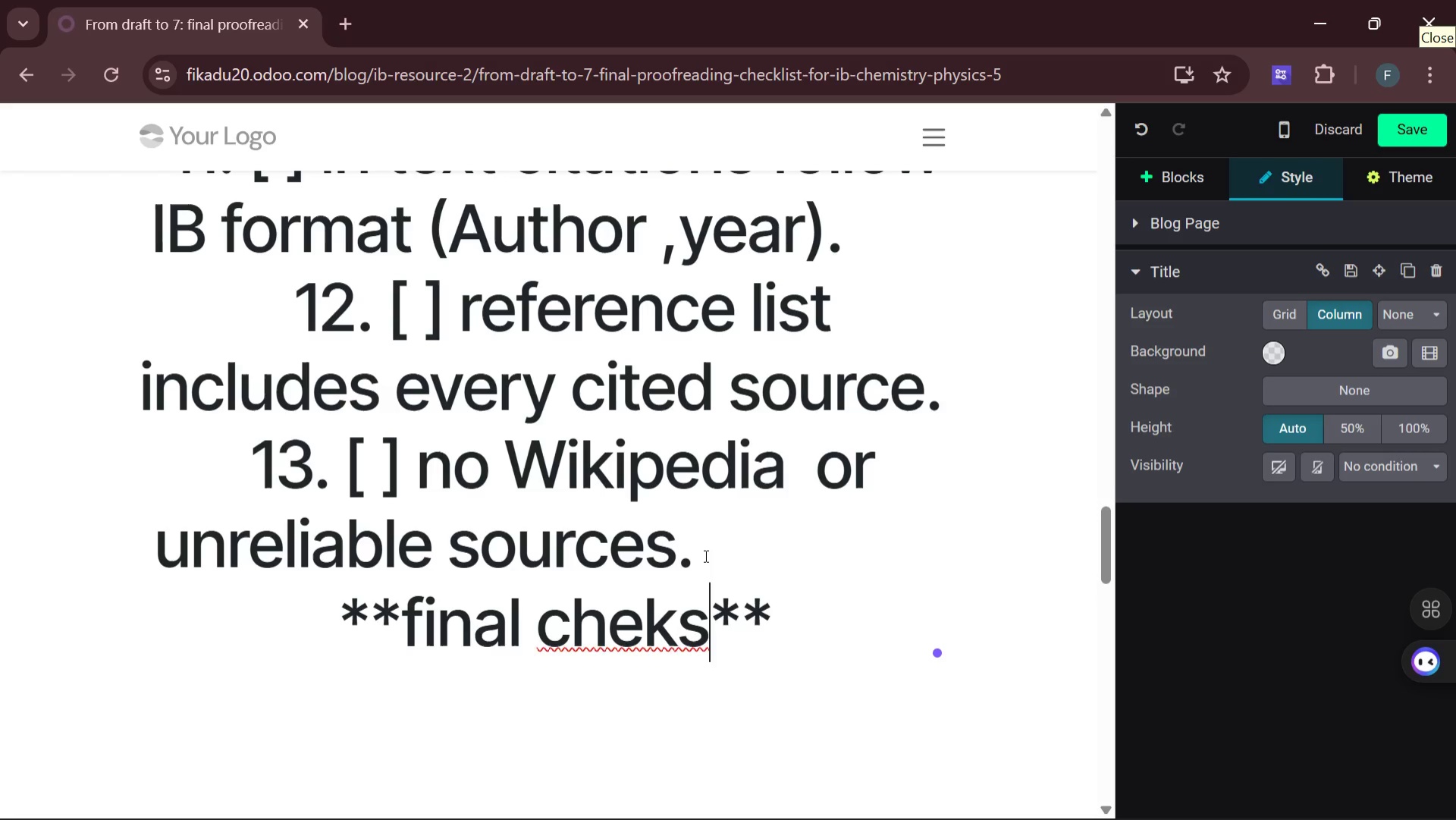 
key(Space)
 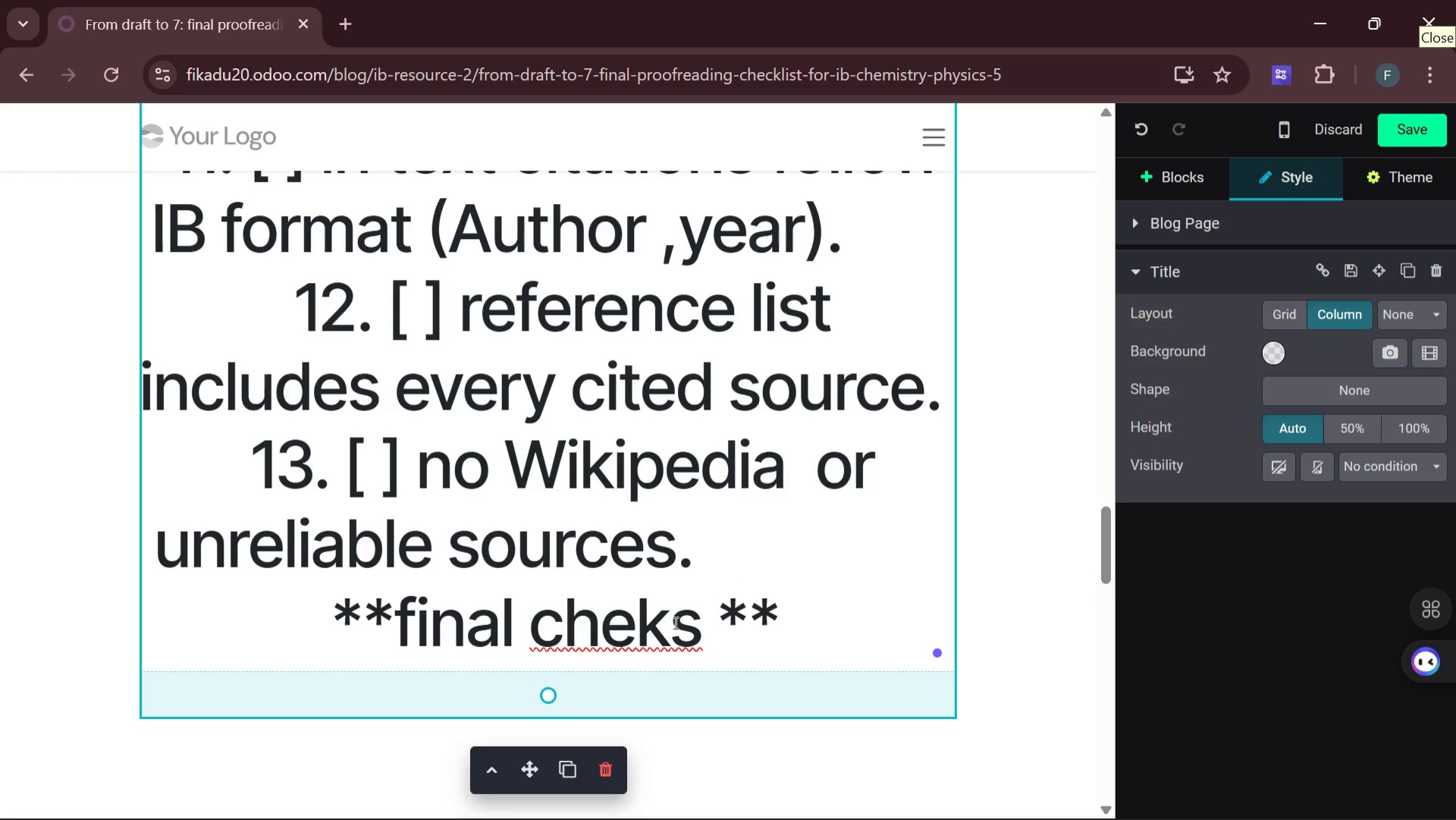 
key(E)
 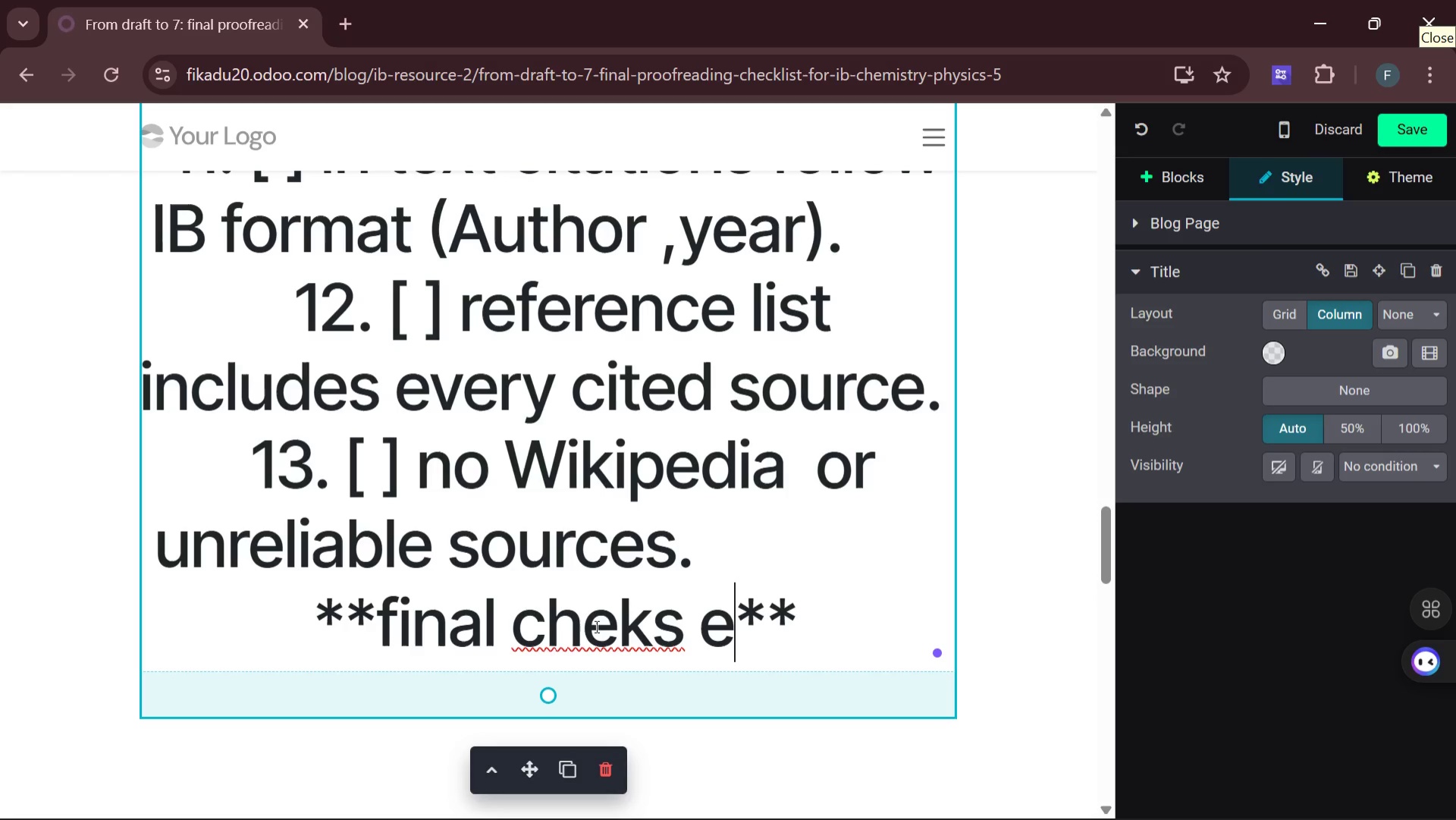 
left_click([612, 626])
 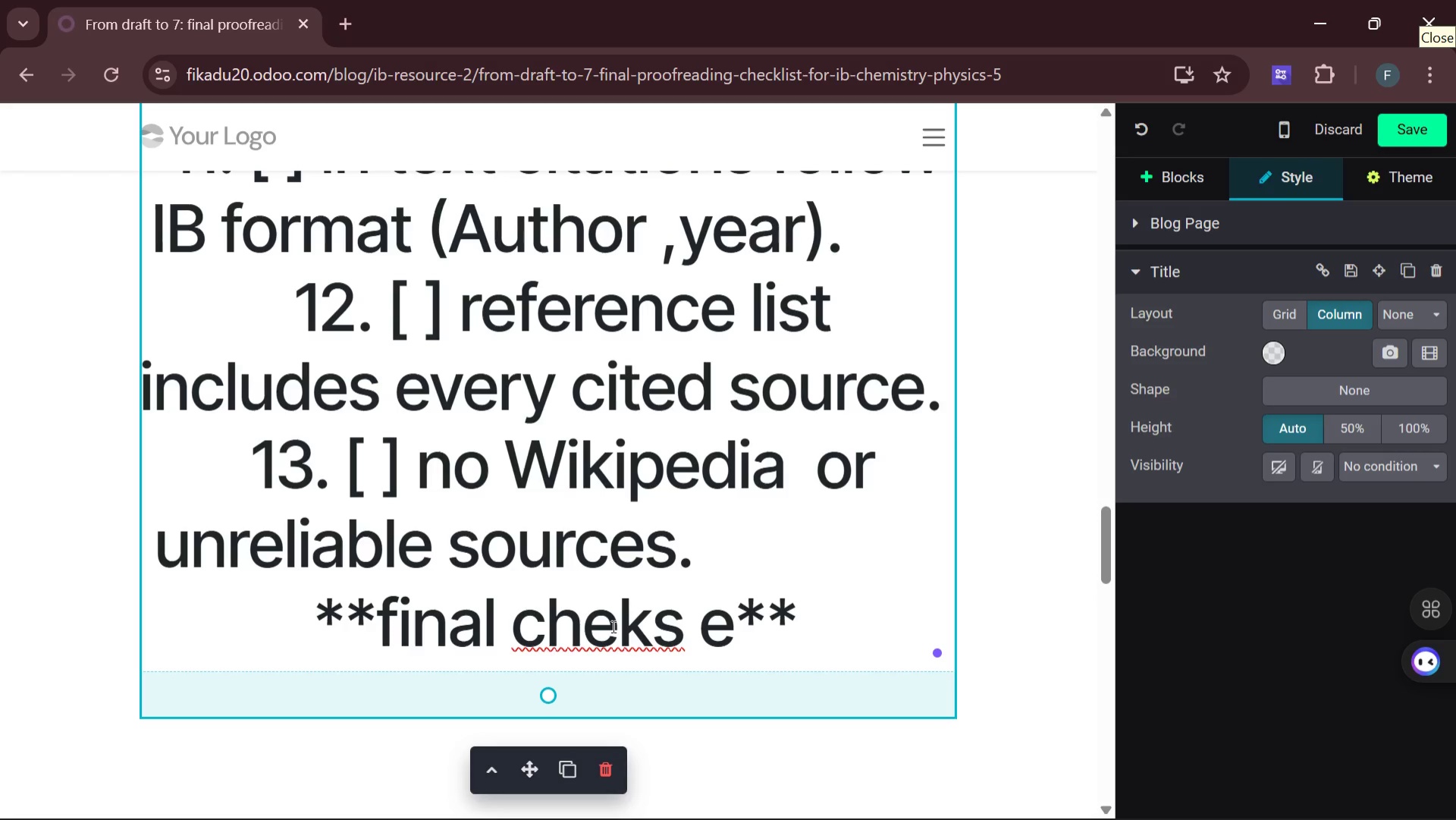 
key(C)
 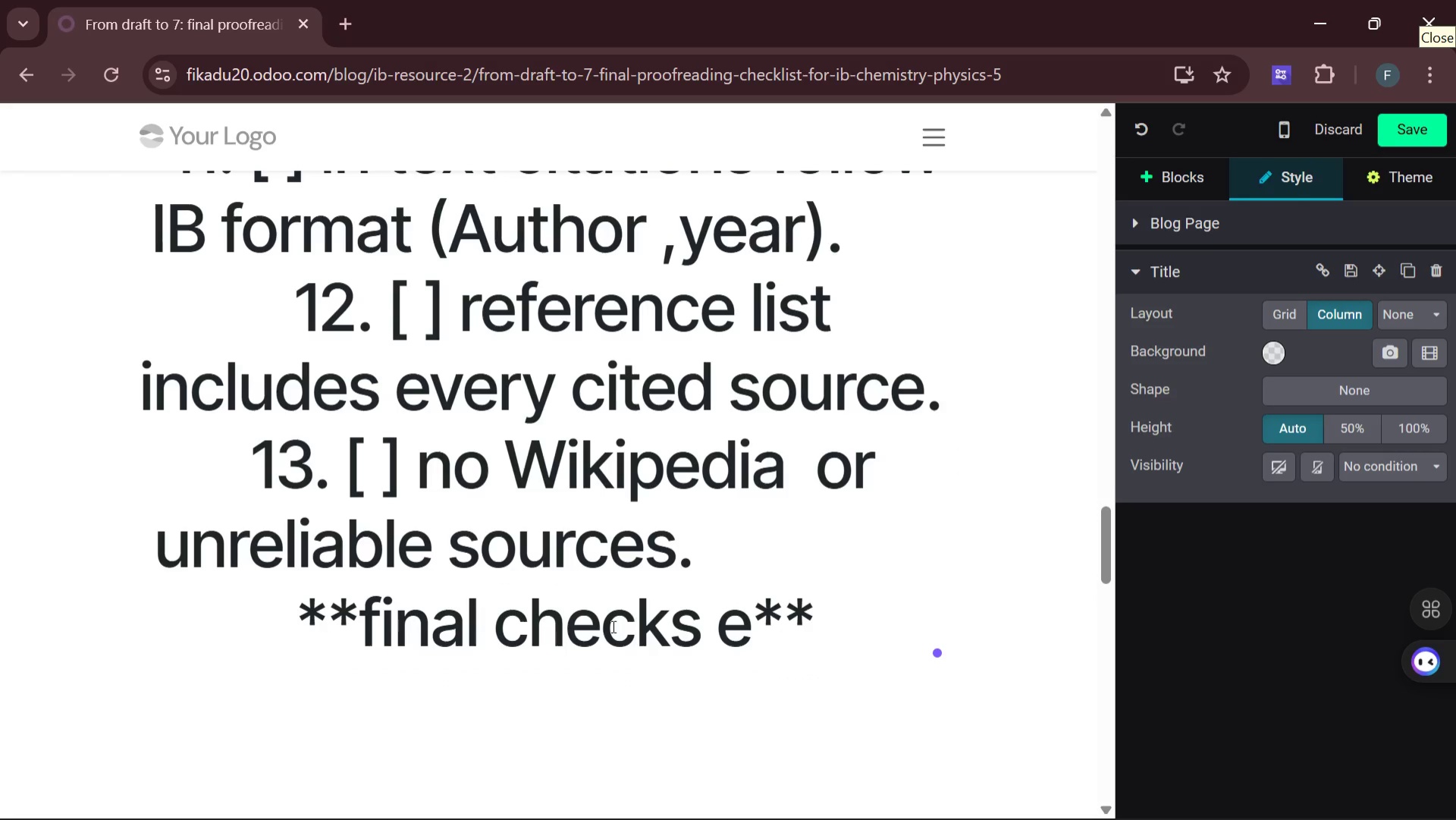 
key(ArrowRight)
 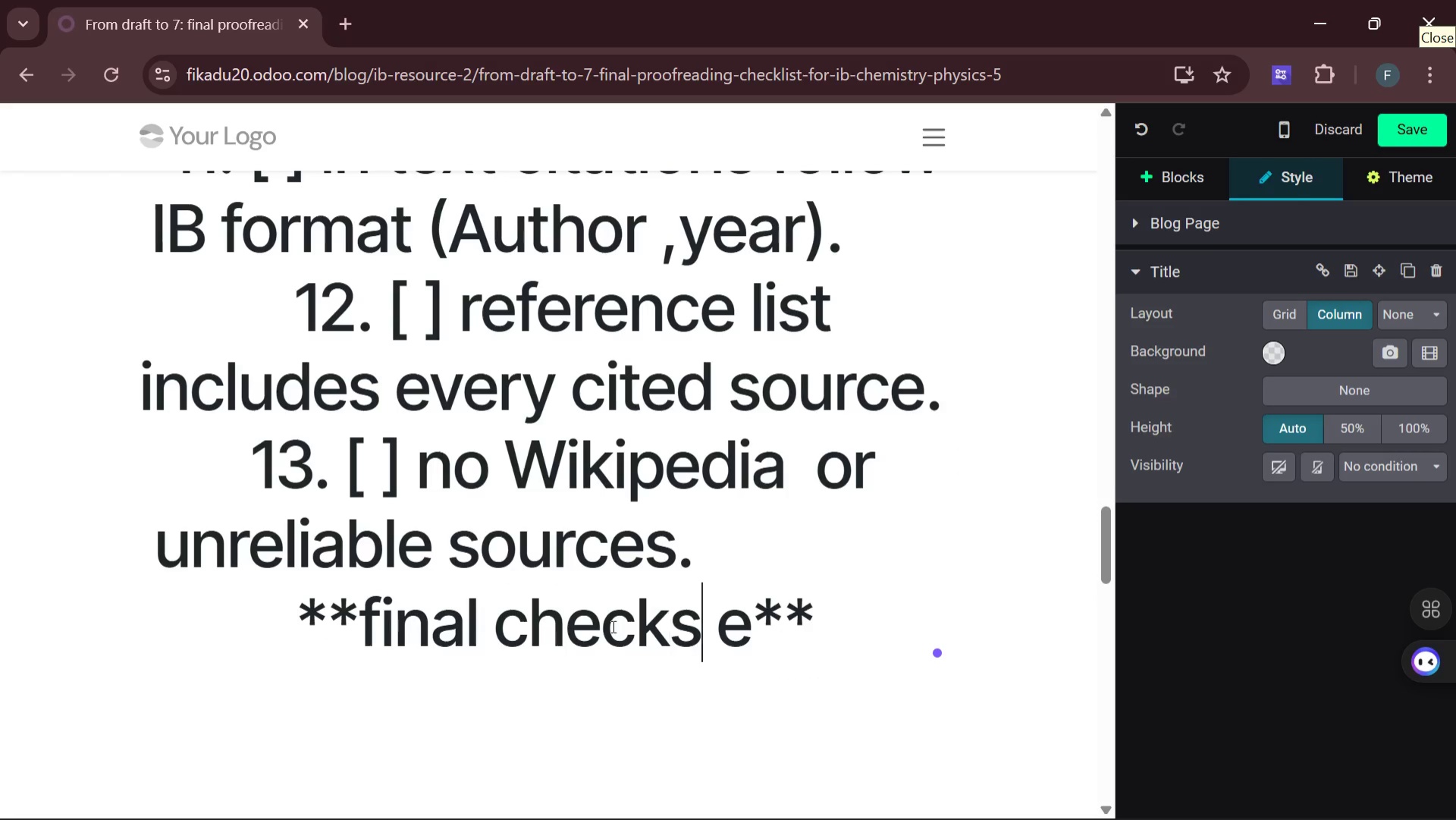 
key(ArrowRight)
 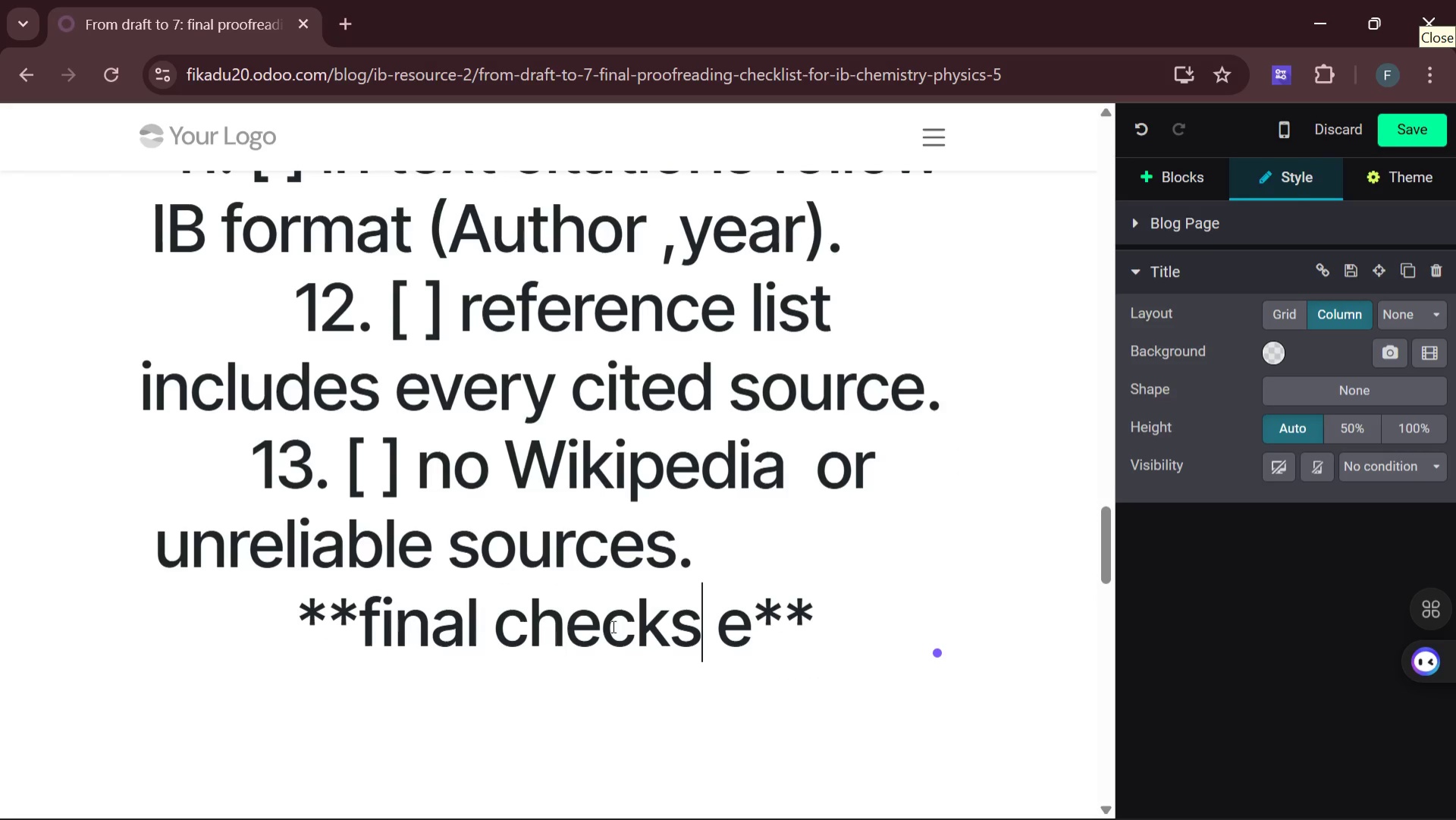 
key(ArrowRight)
 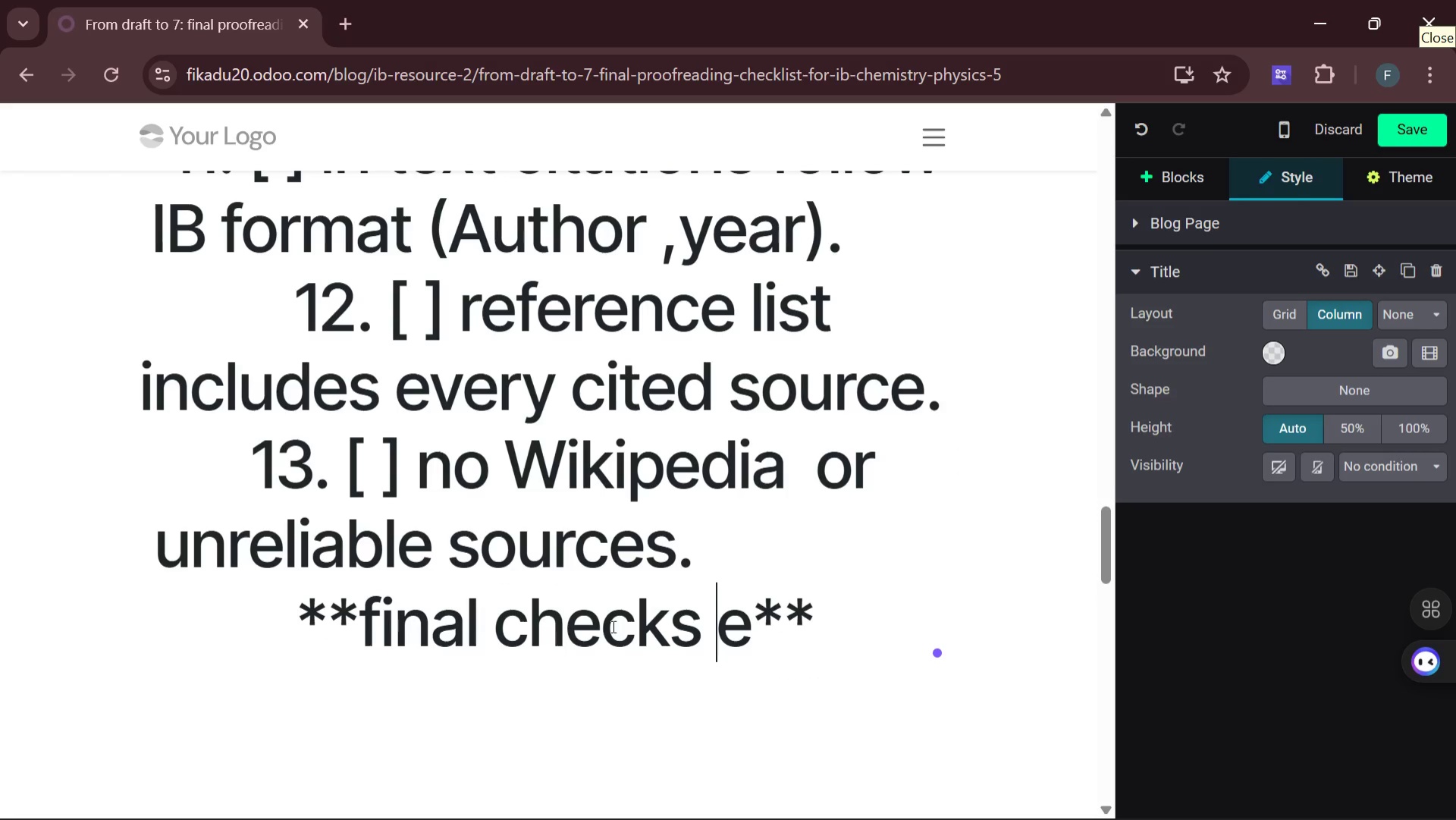 
key(ArrowRight)
 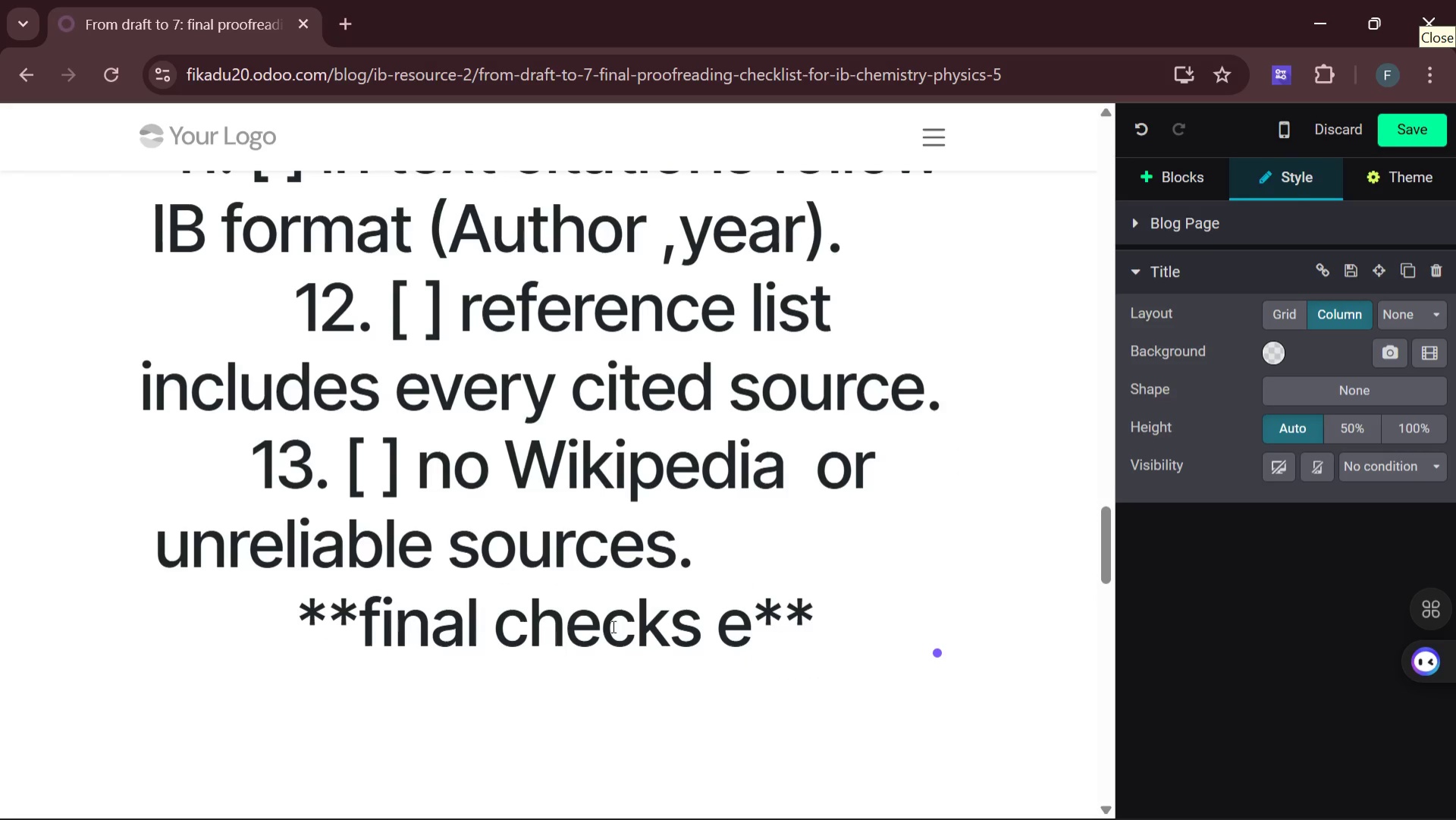 
key(Backspace)
 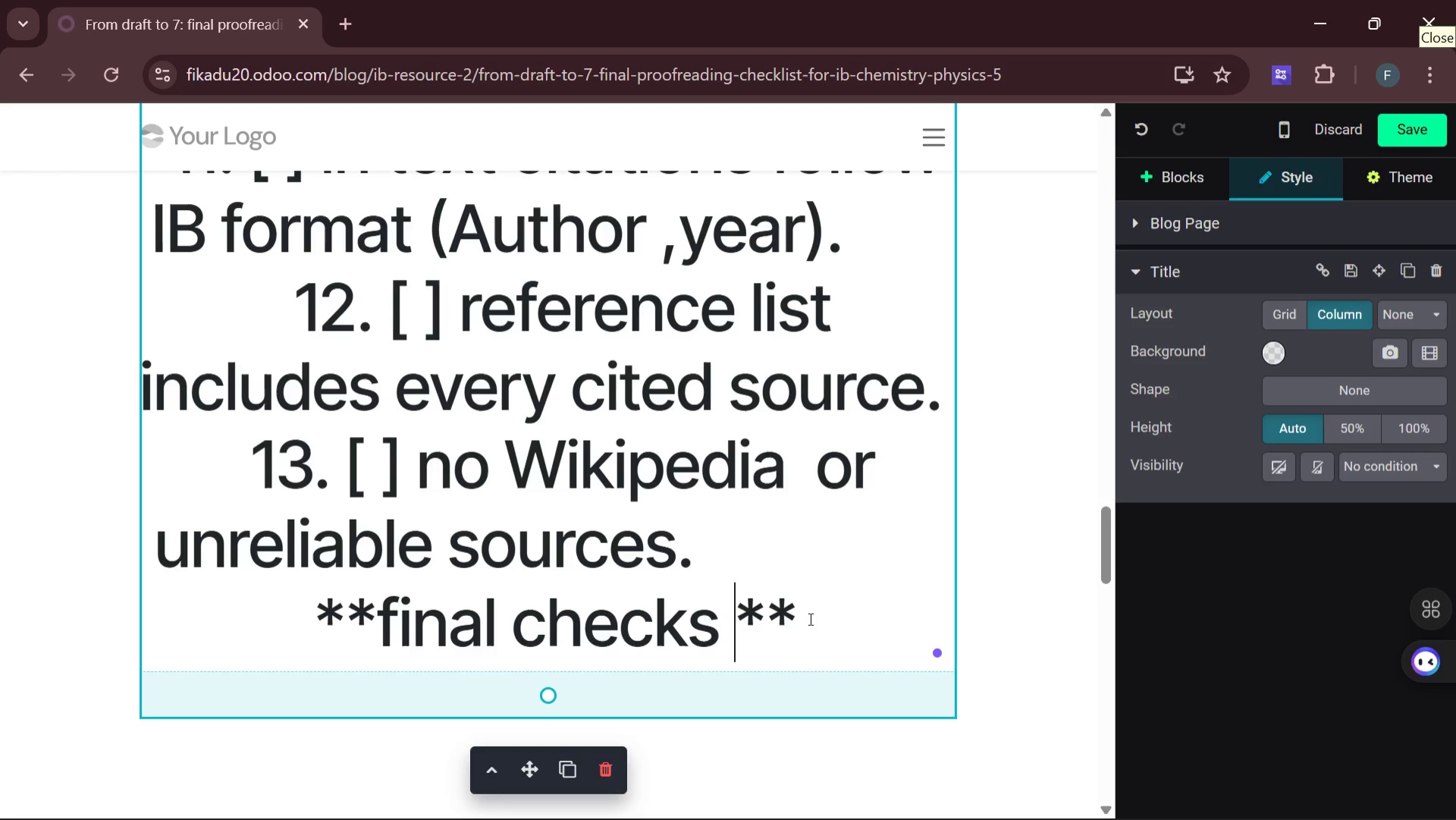 
left_click([811, 618])
 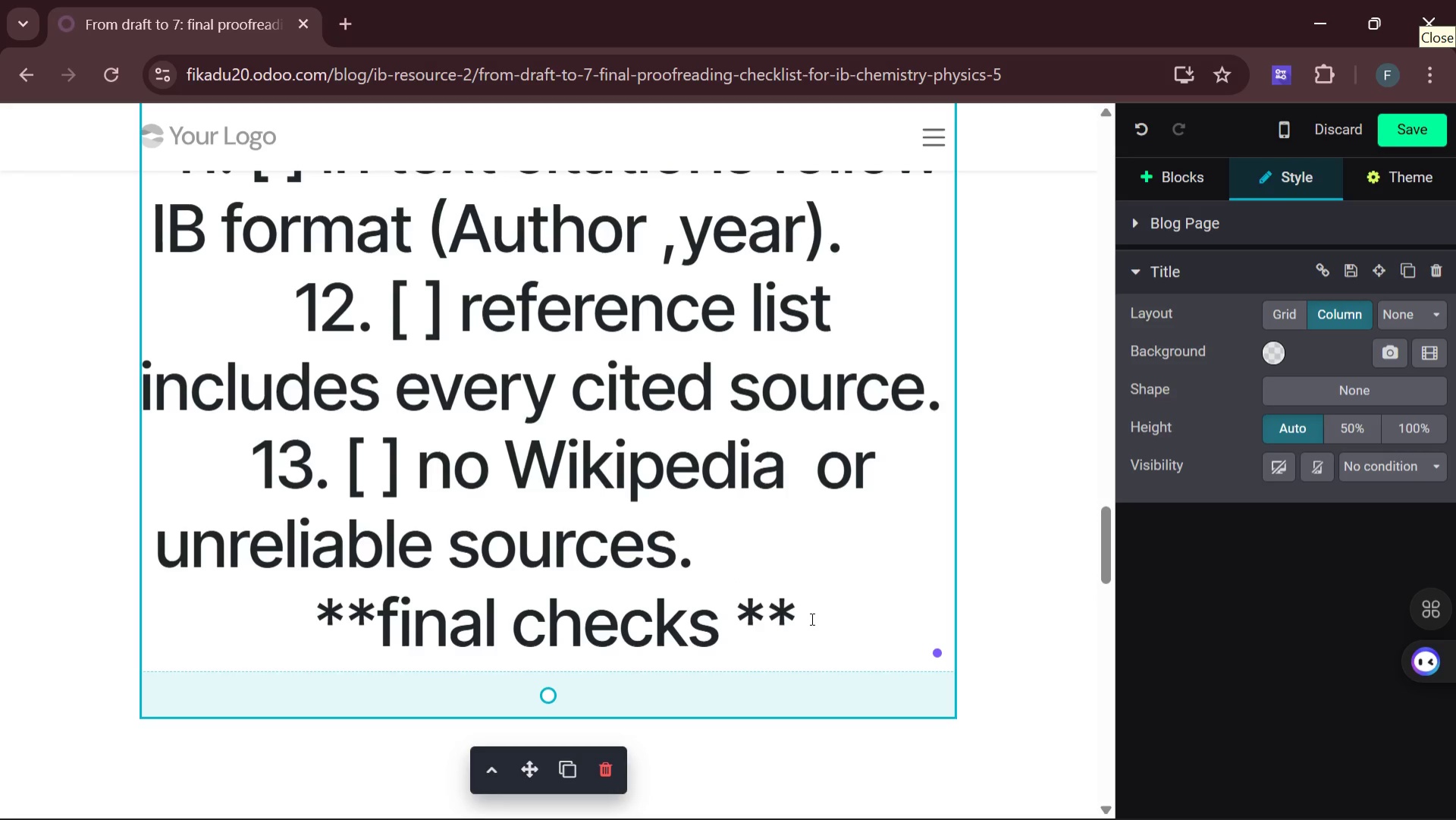 
hold_key(key=Space, duration=1.33)
 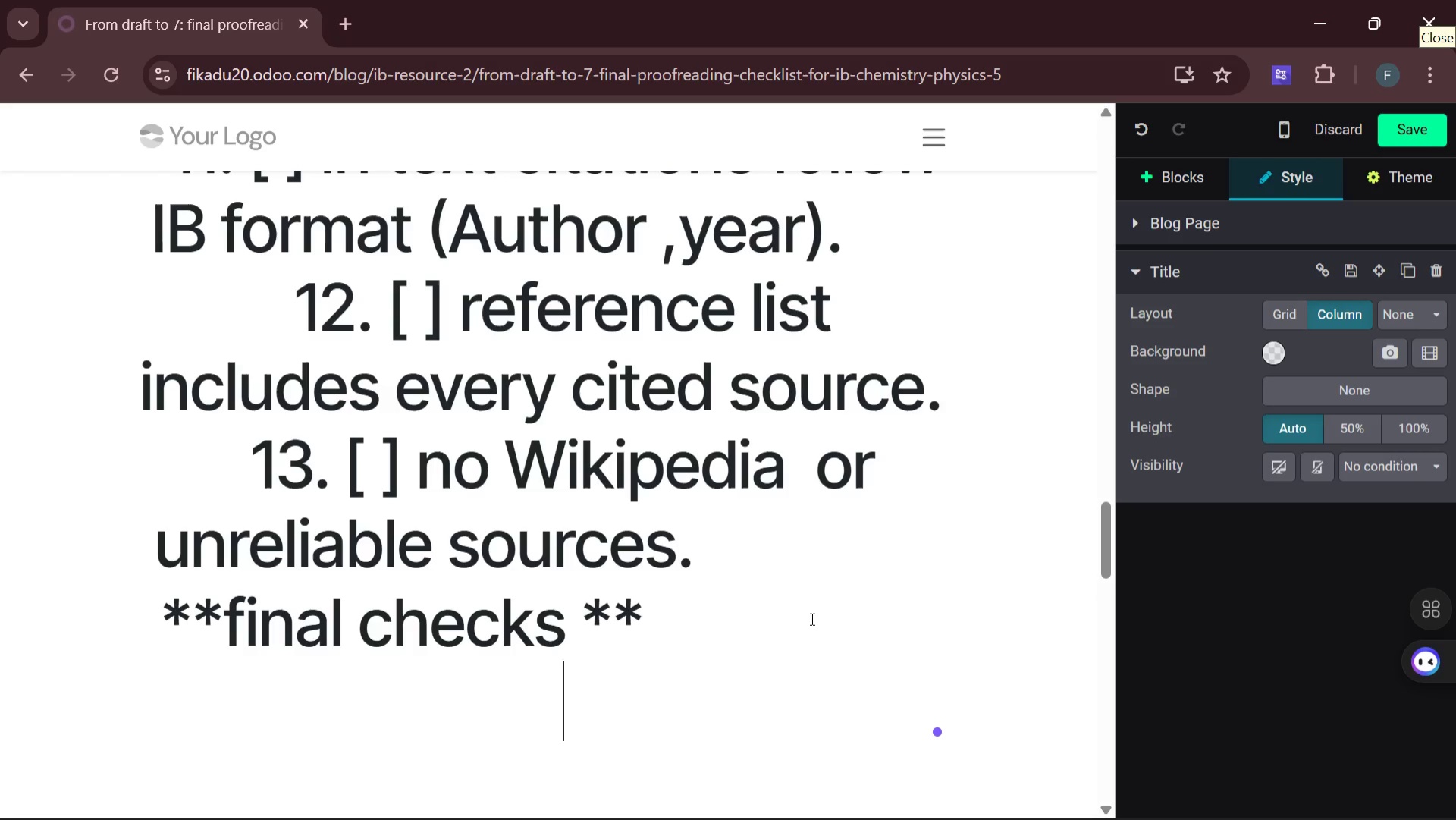 
wait(23.28)
 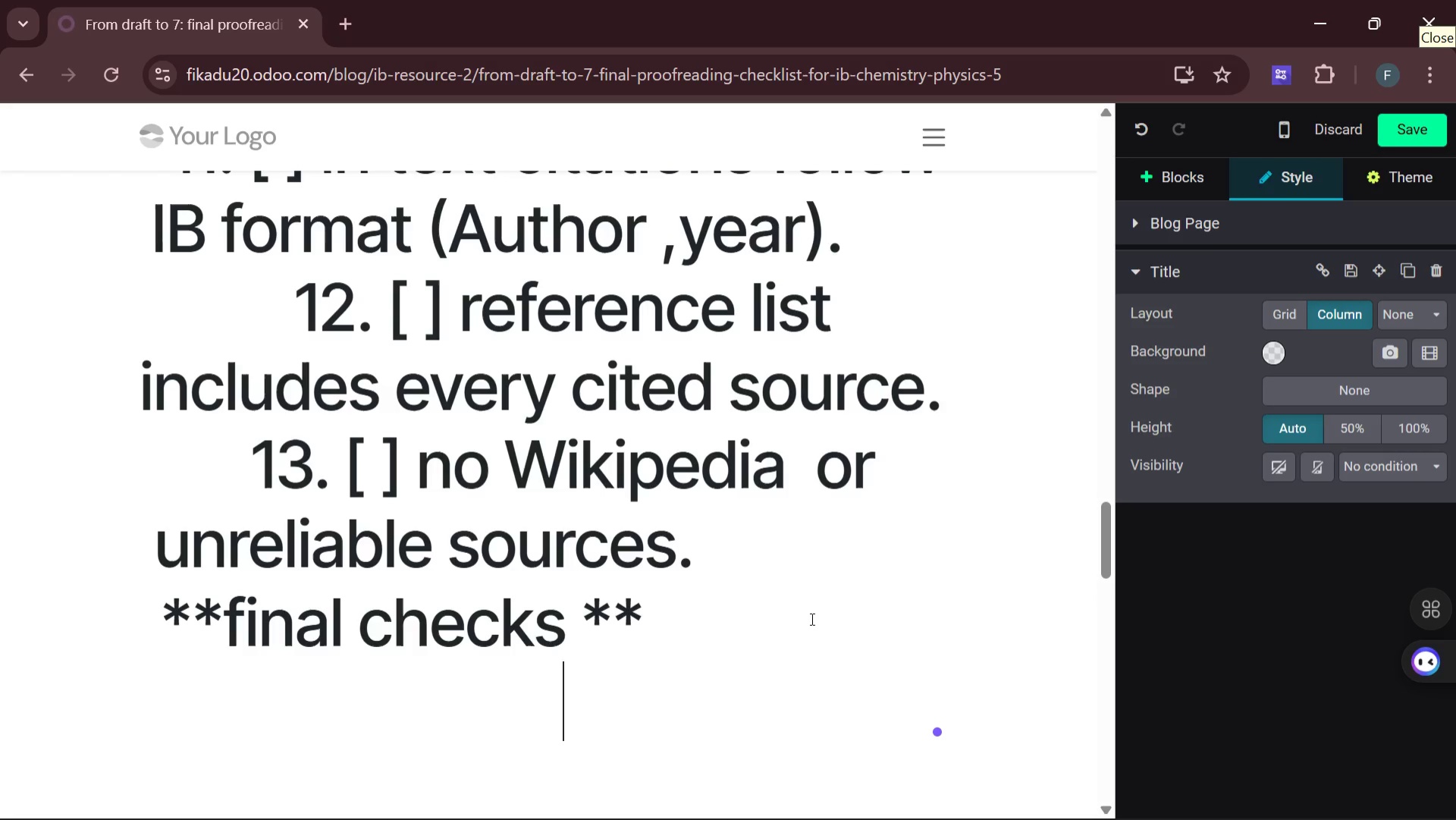 
type(14. [ ] word )
 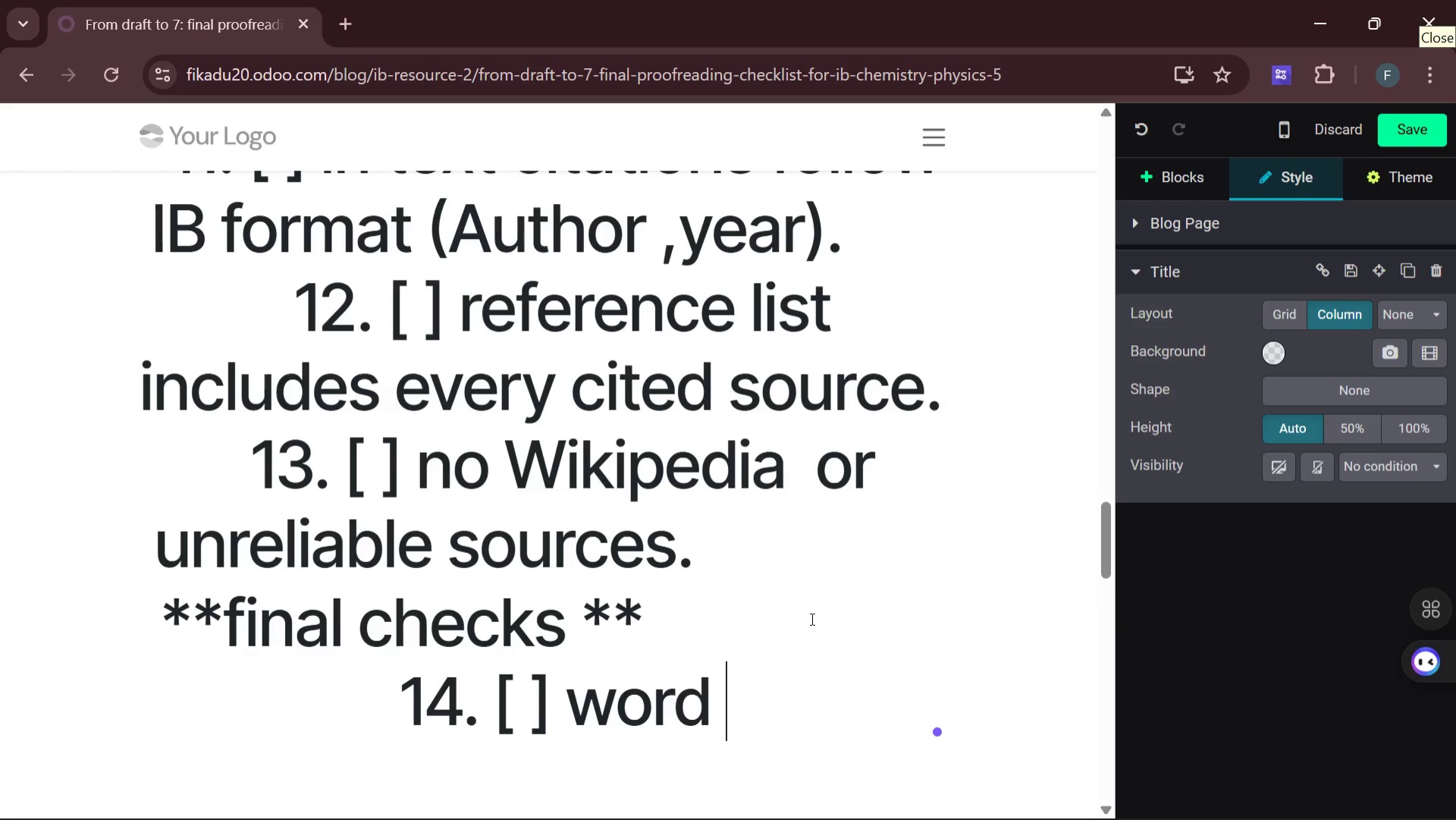 
type(counts )
key(Backspace)
key(Backspace)
type( is )
 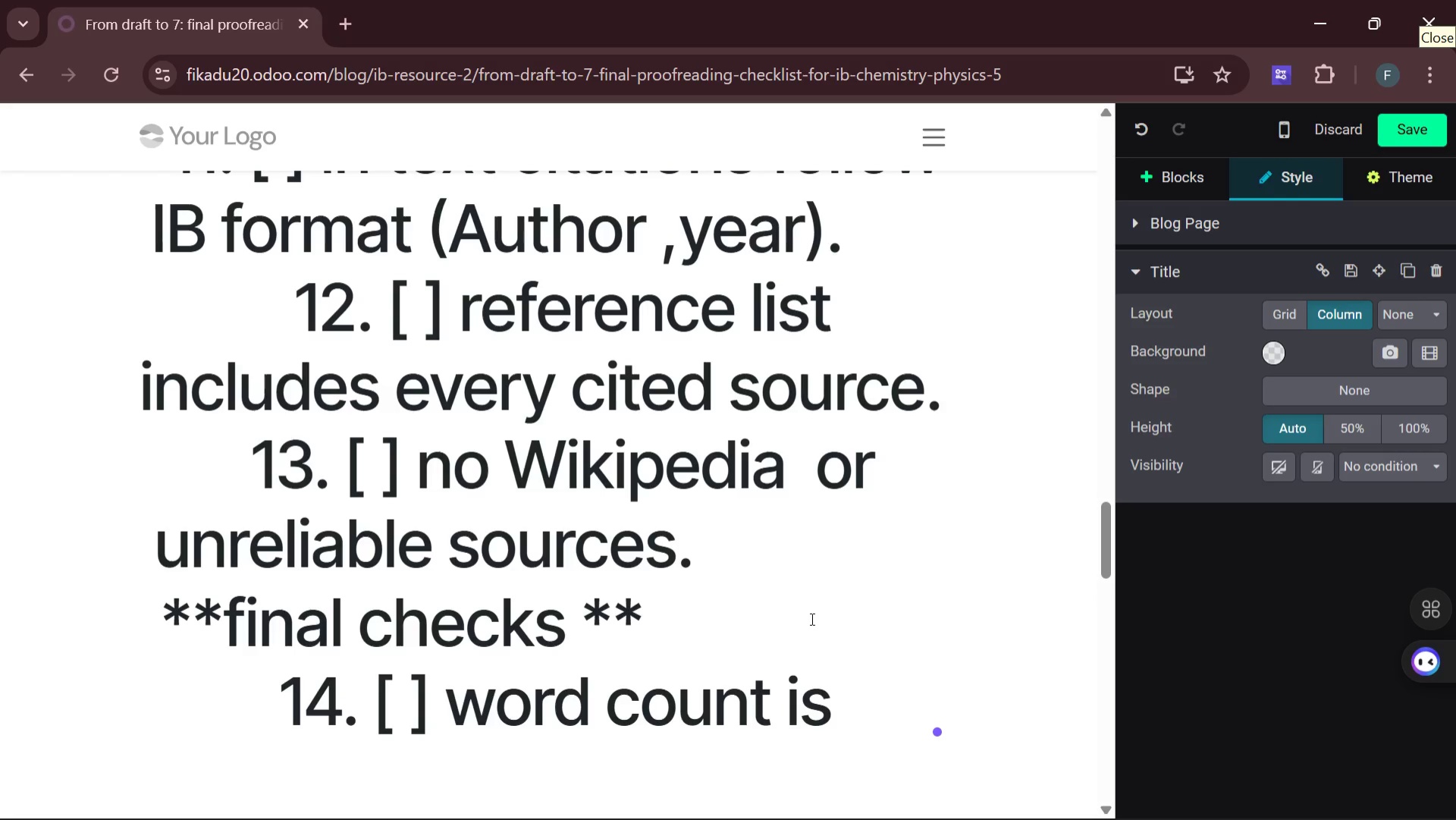 
type(with in limit )
 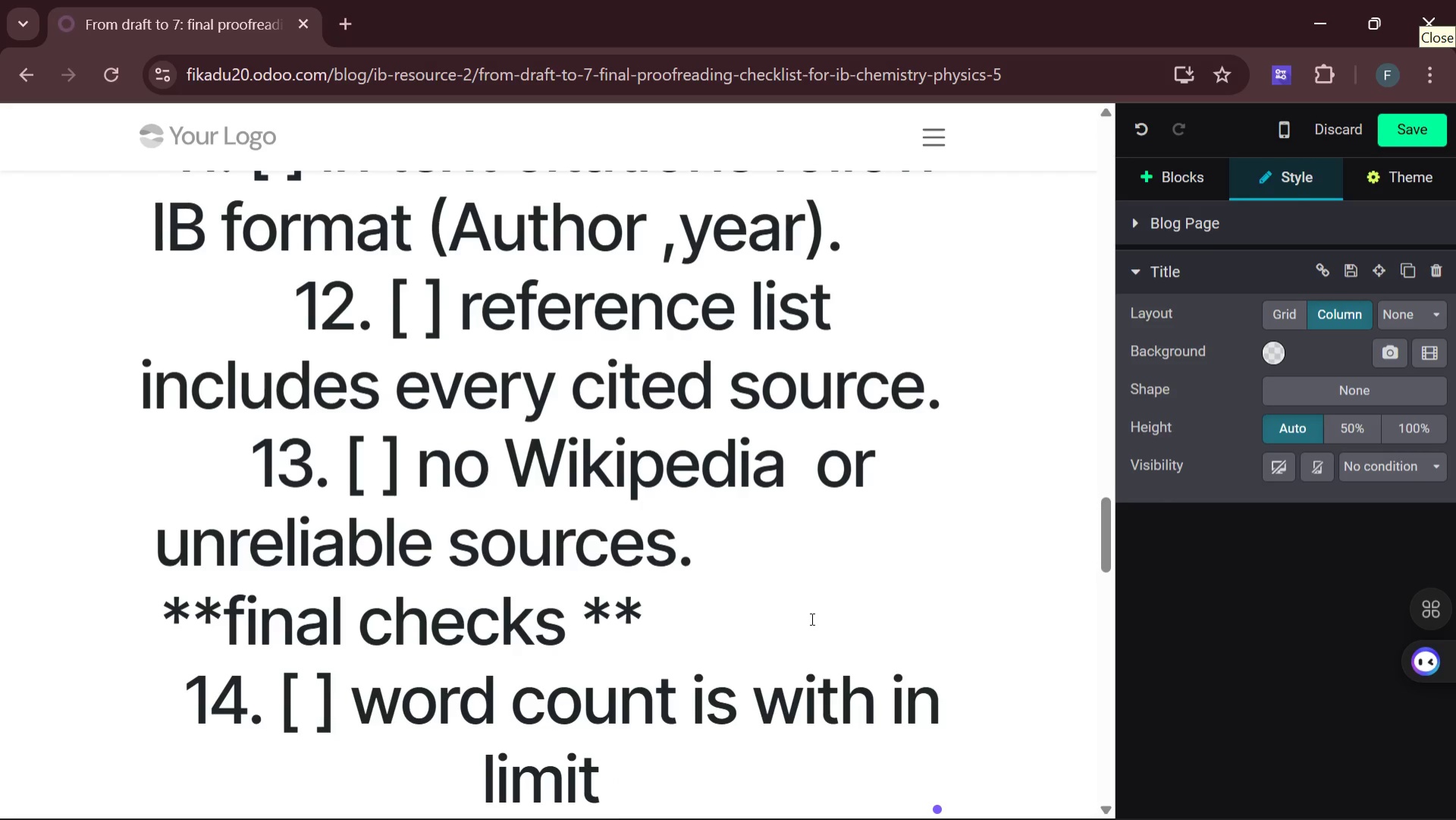 
type((12-20 pages or )
 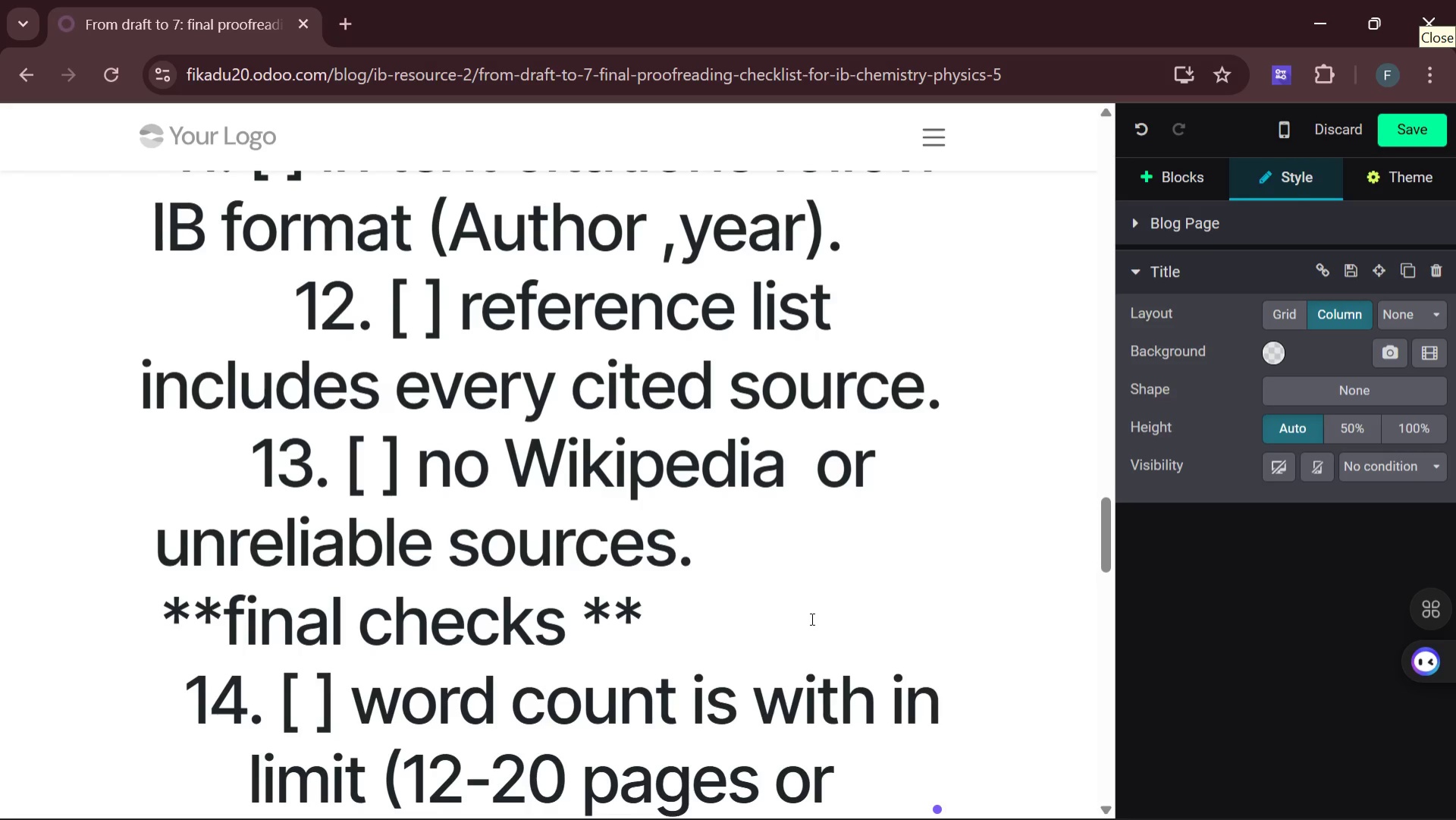 
wait(6.69)
 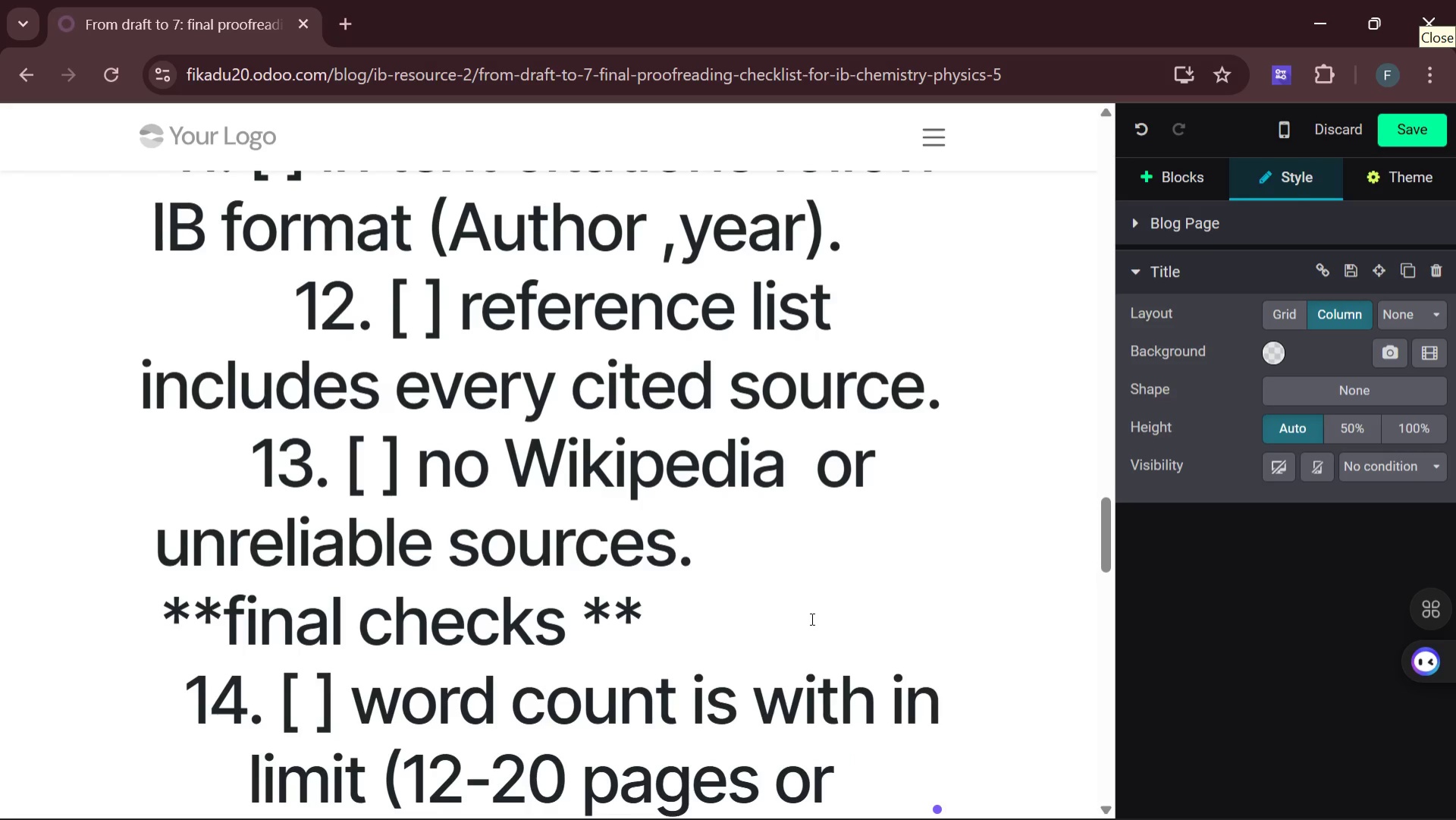 
type(1800-3000)
 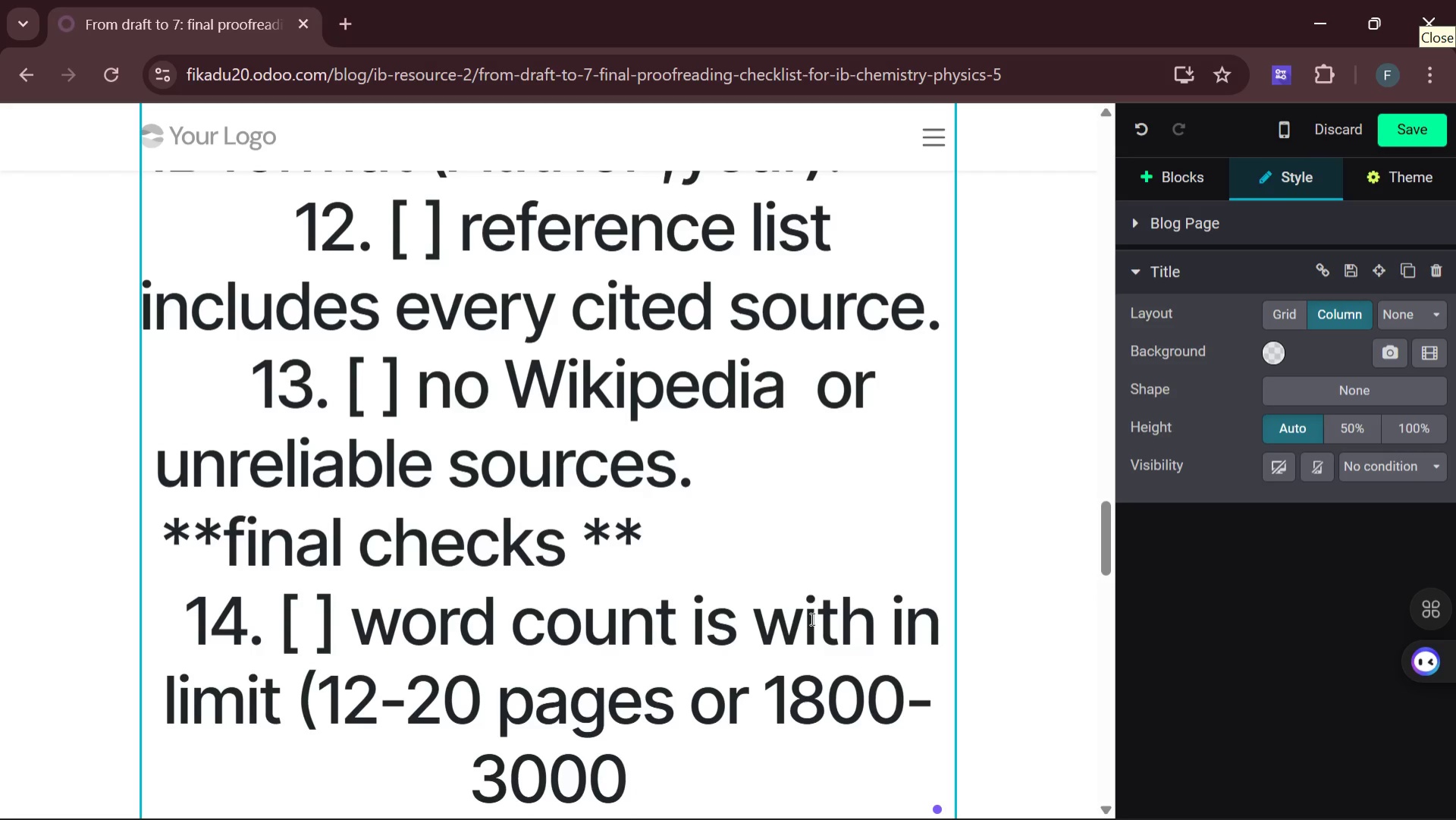 
wait(12.05)
 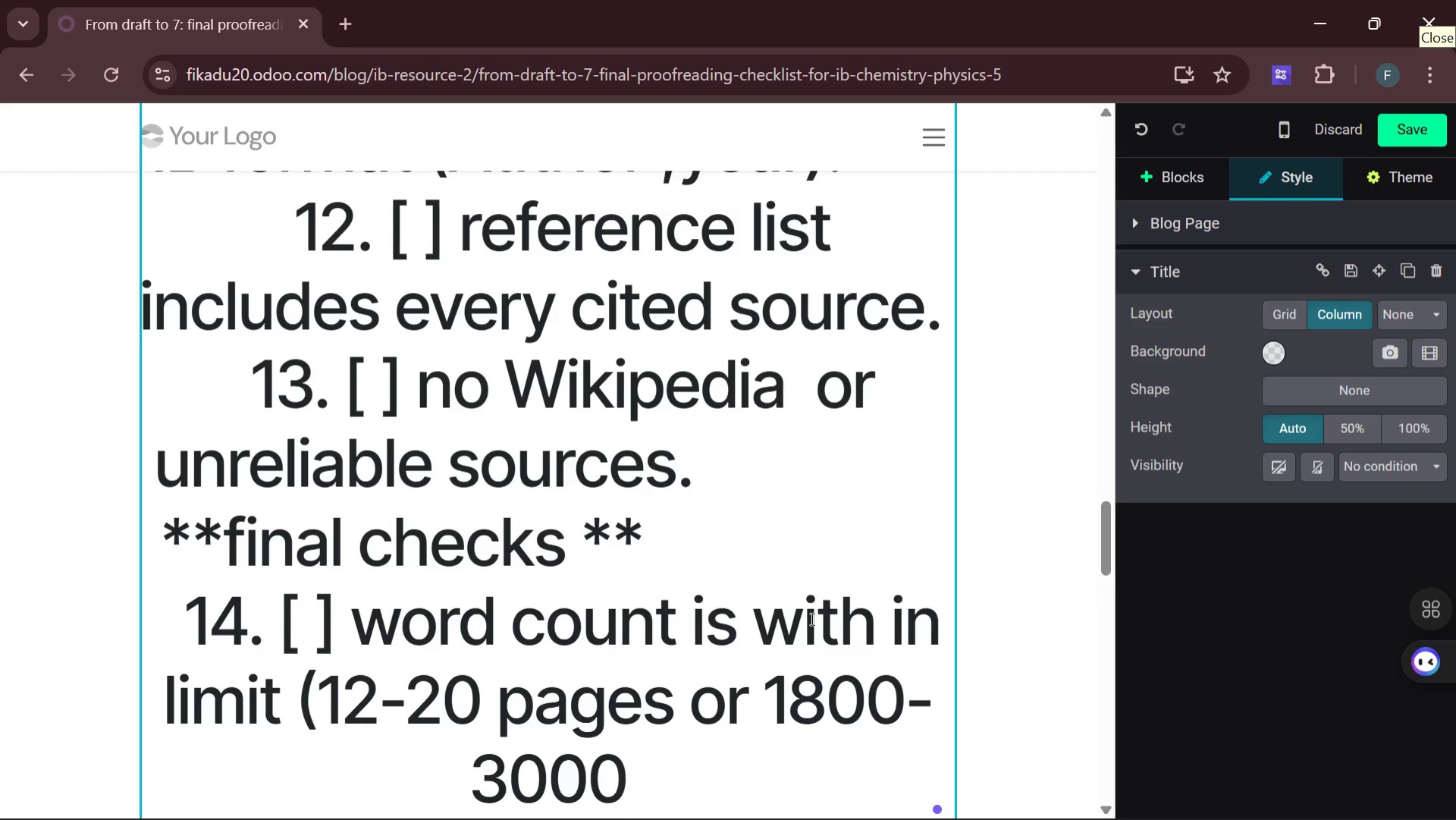 
type(words depe)
 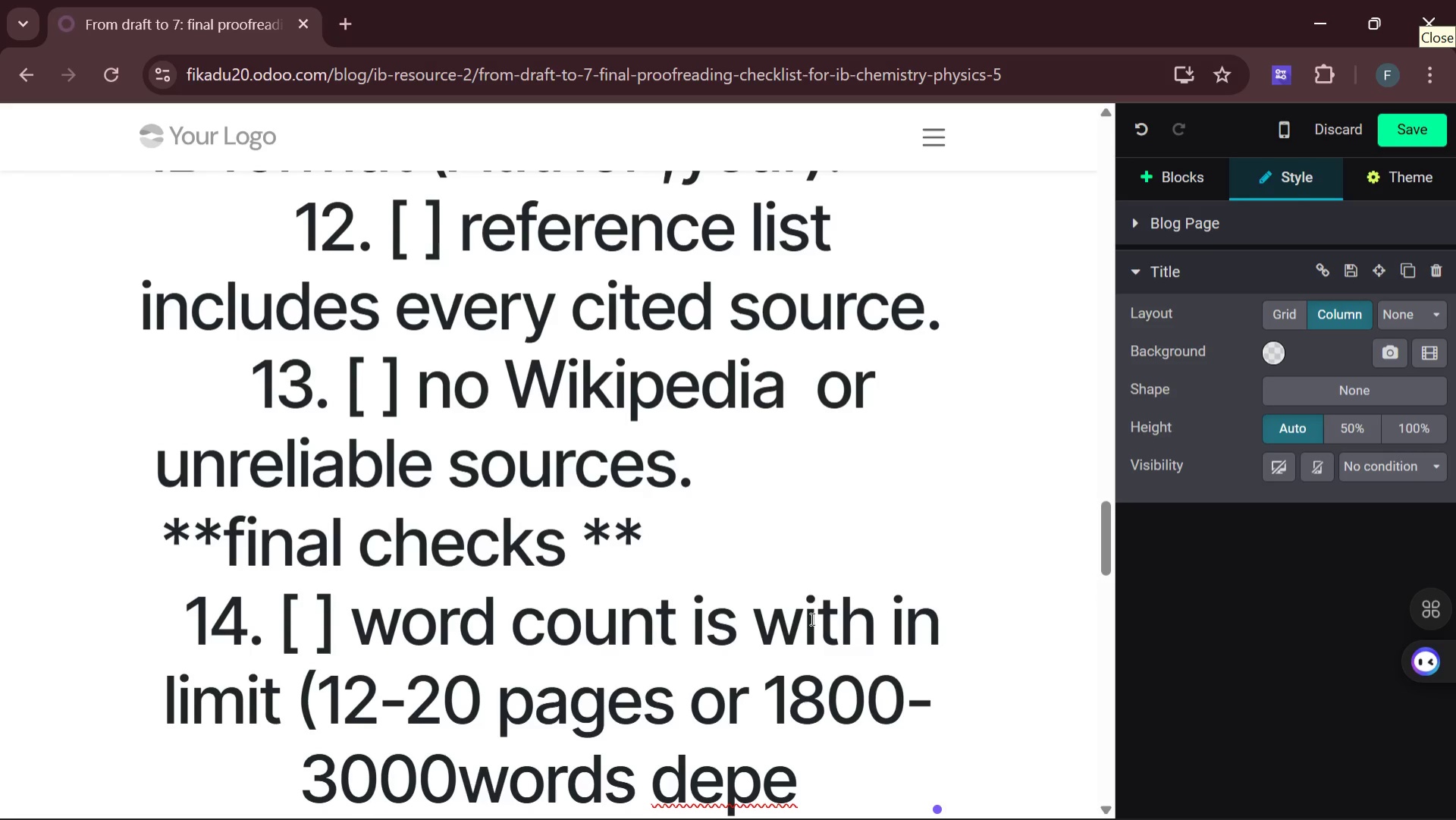 
type(nding on subject ).)
 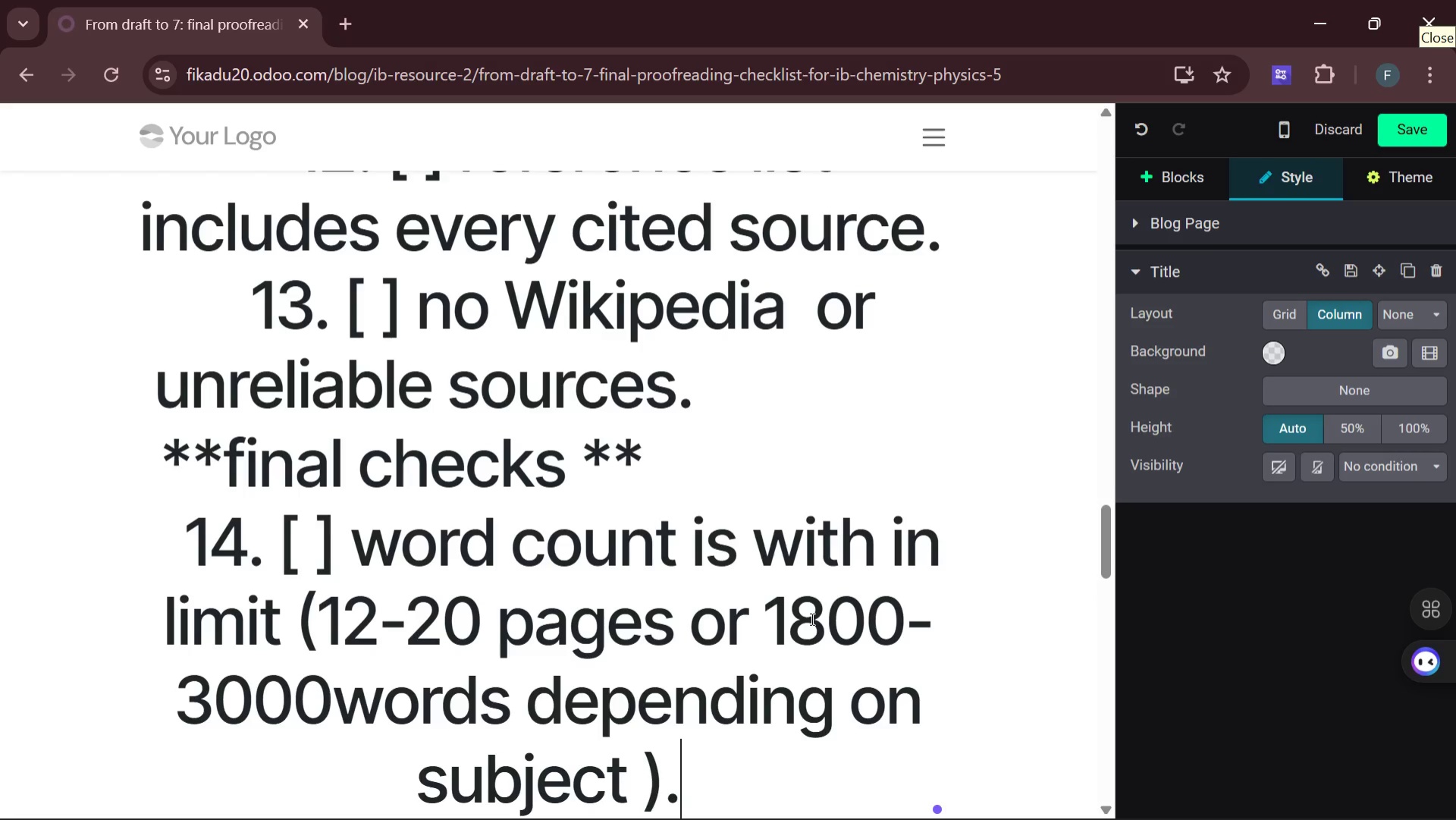 
hold_key(key=Space, duration=1.52)
 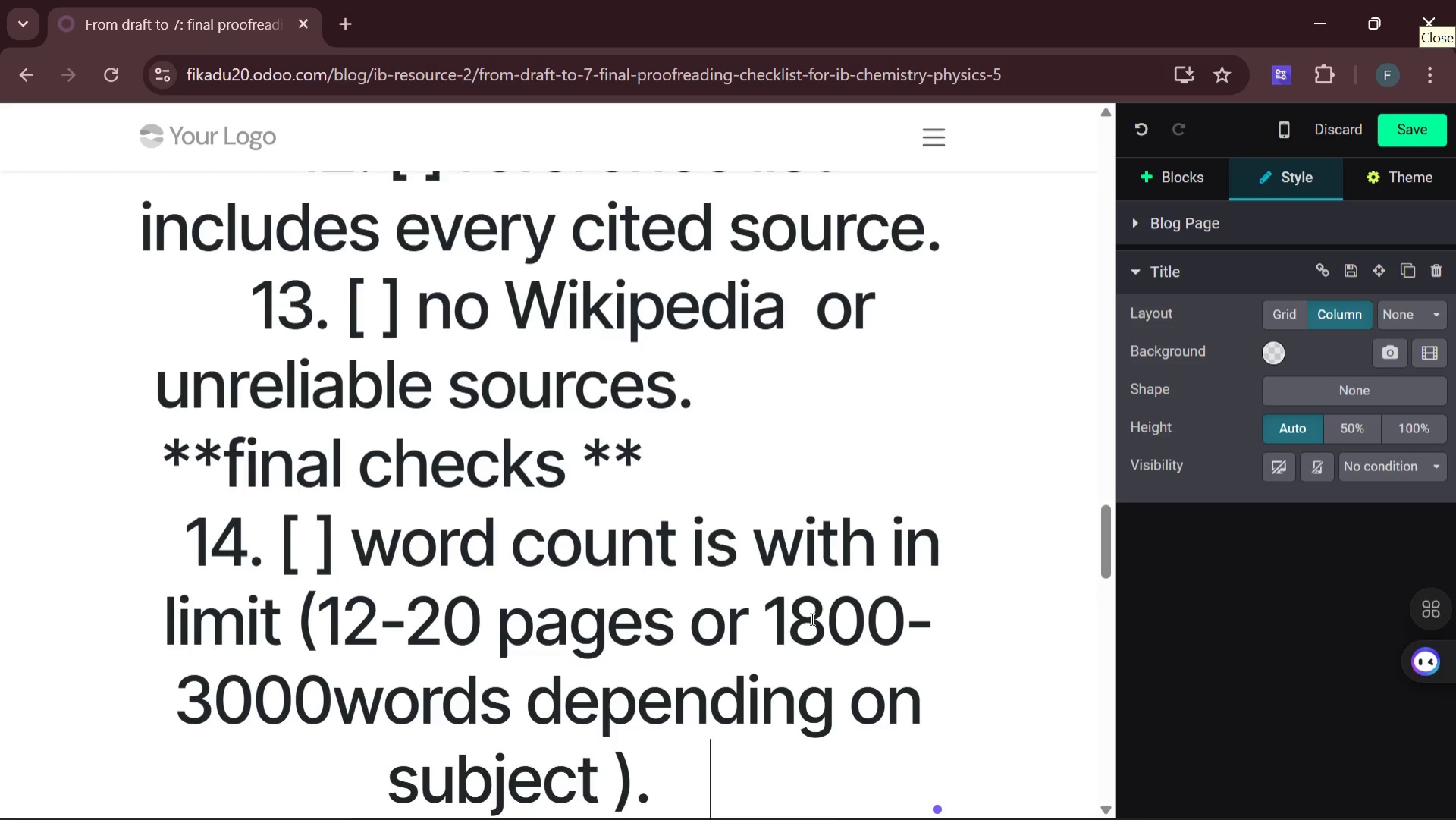 
hold_key(key=Space, duration=0.34)
 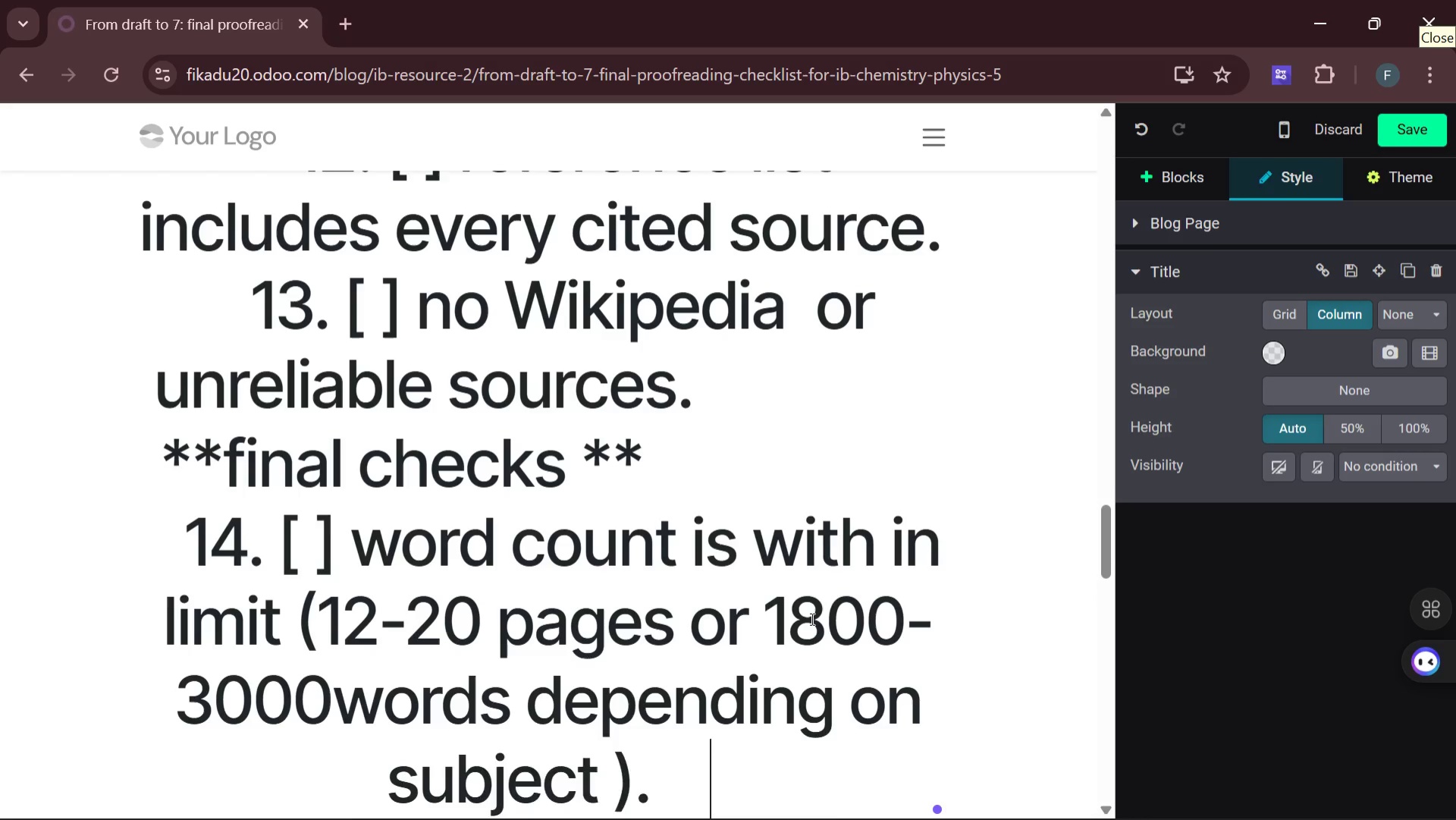 
type(        )
key(Backspace)
key(Backspace)
key(Backspace)
key(Backspace)
key(Backspace)
key(Backspace)
key(Backspace)
key(Backspace)
key(Backspace)
key(Backspace)
key(Backspace)
key(Backspace)
key(Backspace)
key(Backspace)
type(   )
key(Backspace)
key(Backspace)
type( 15. [ ] read aloud to catch grammar errors.)
 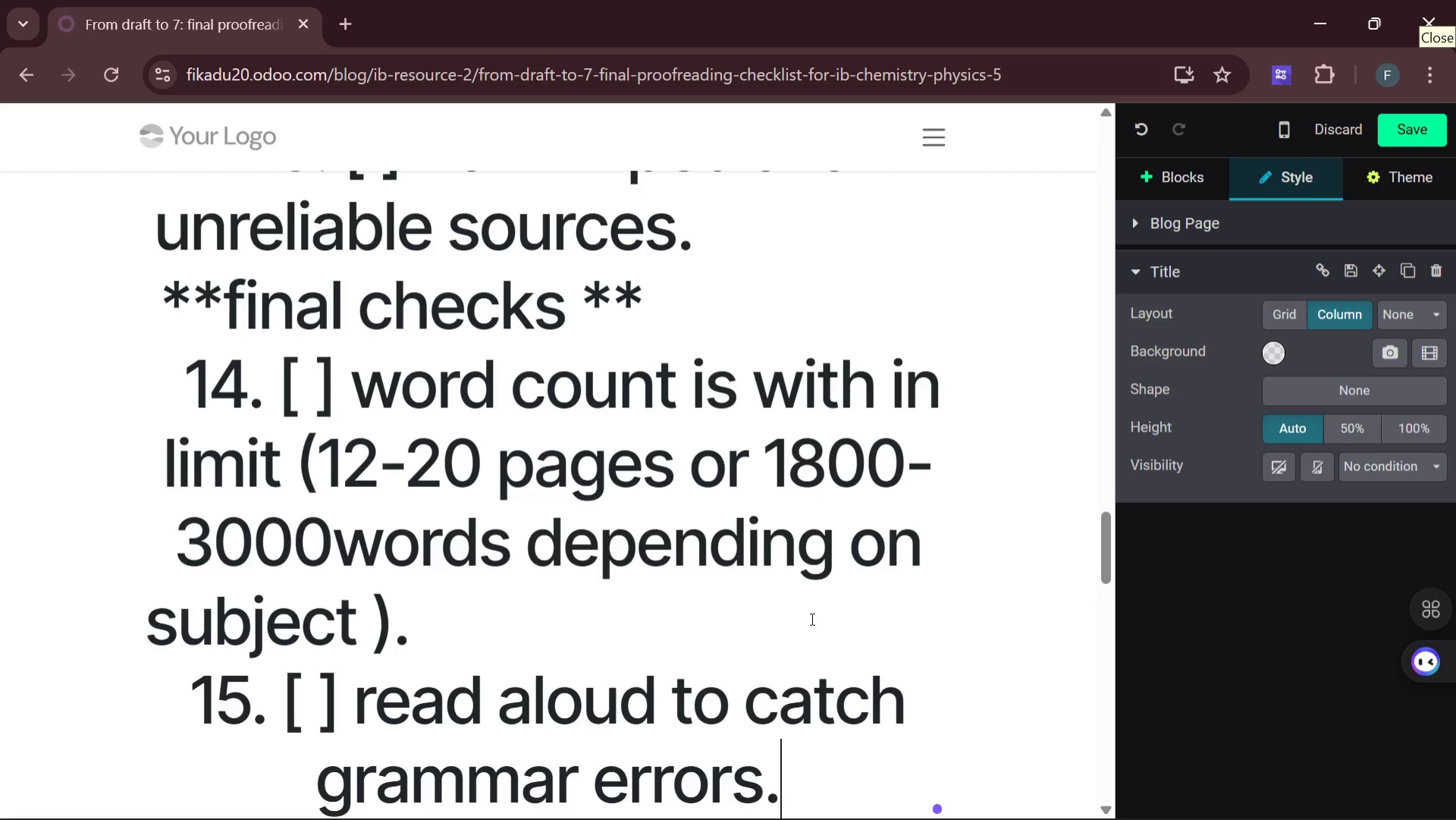 
wait(8.61)
 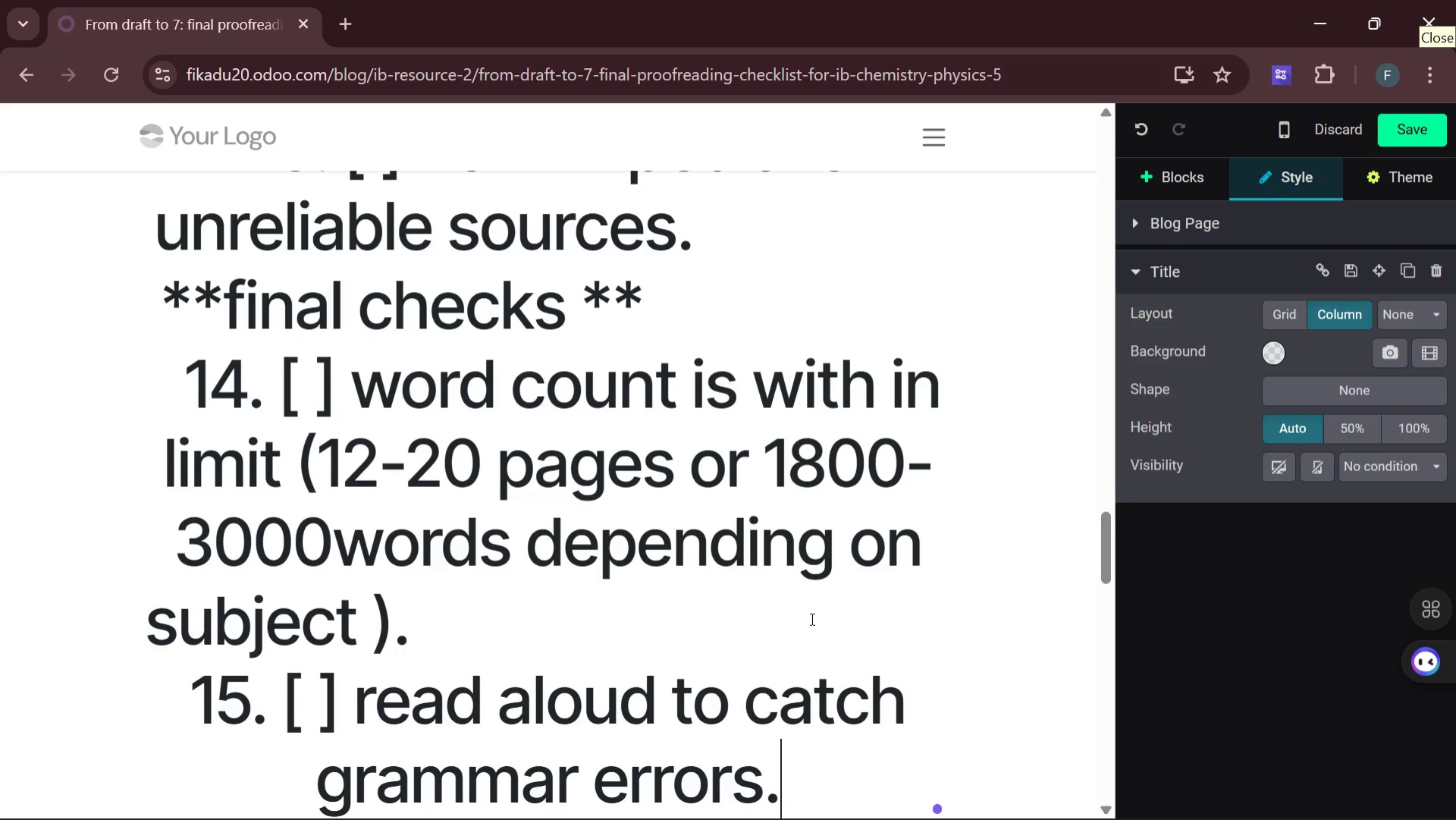 
left_click_drag(start_coordinate=[786, 793], to_coordinate=[166, 743])
 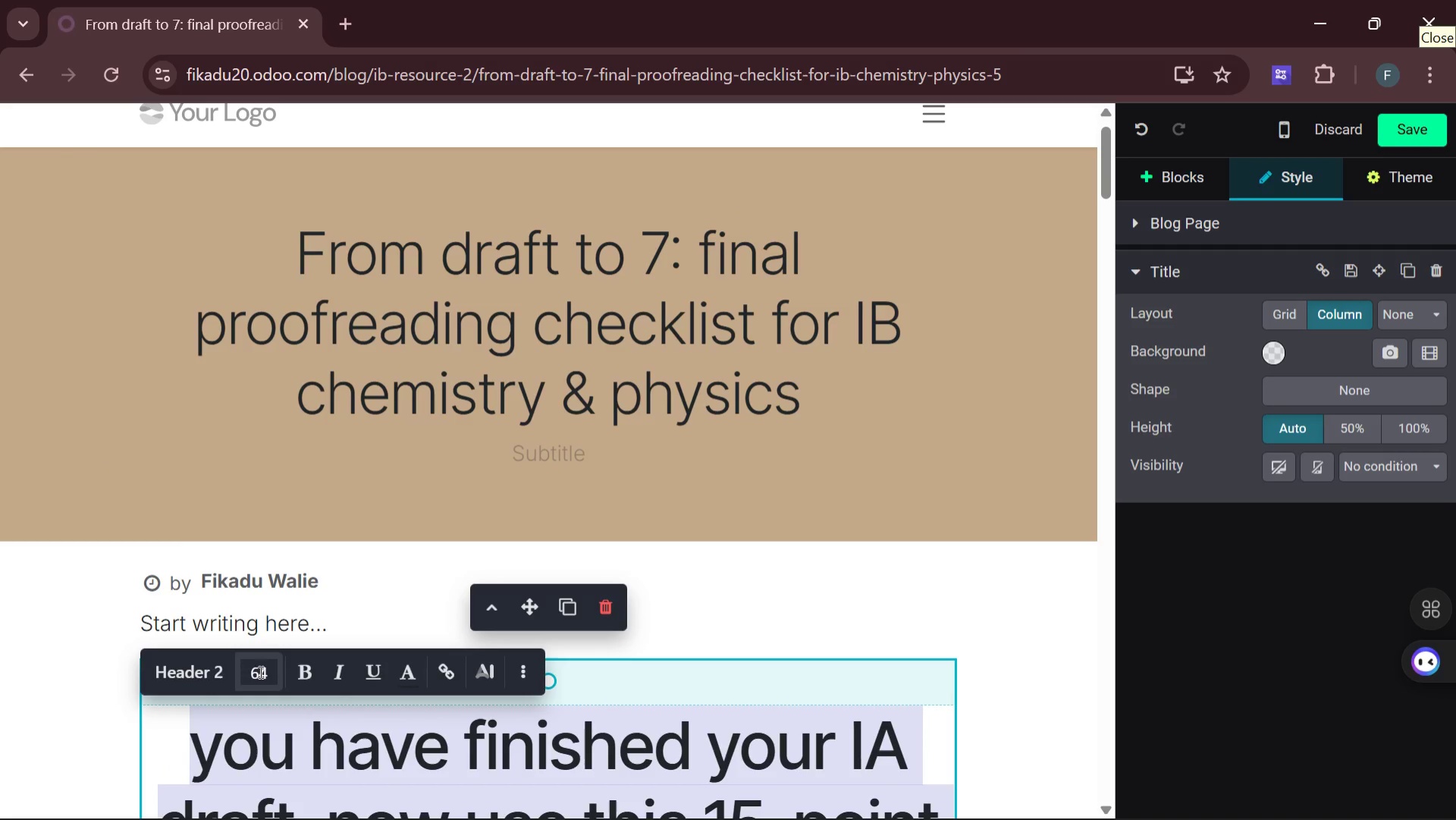 
left_click([260, 681])
 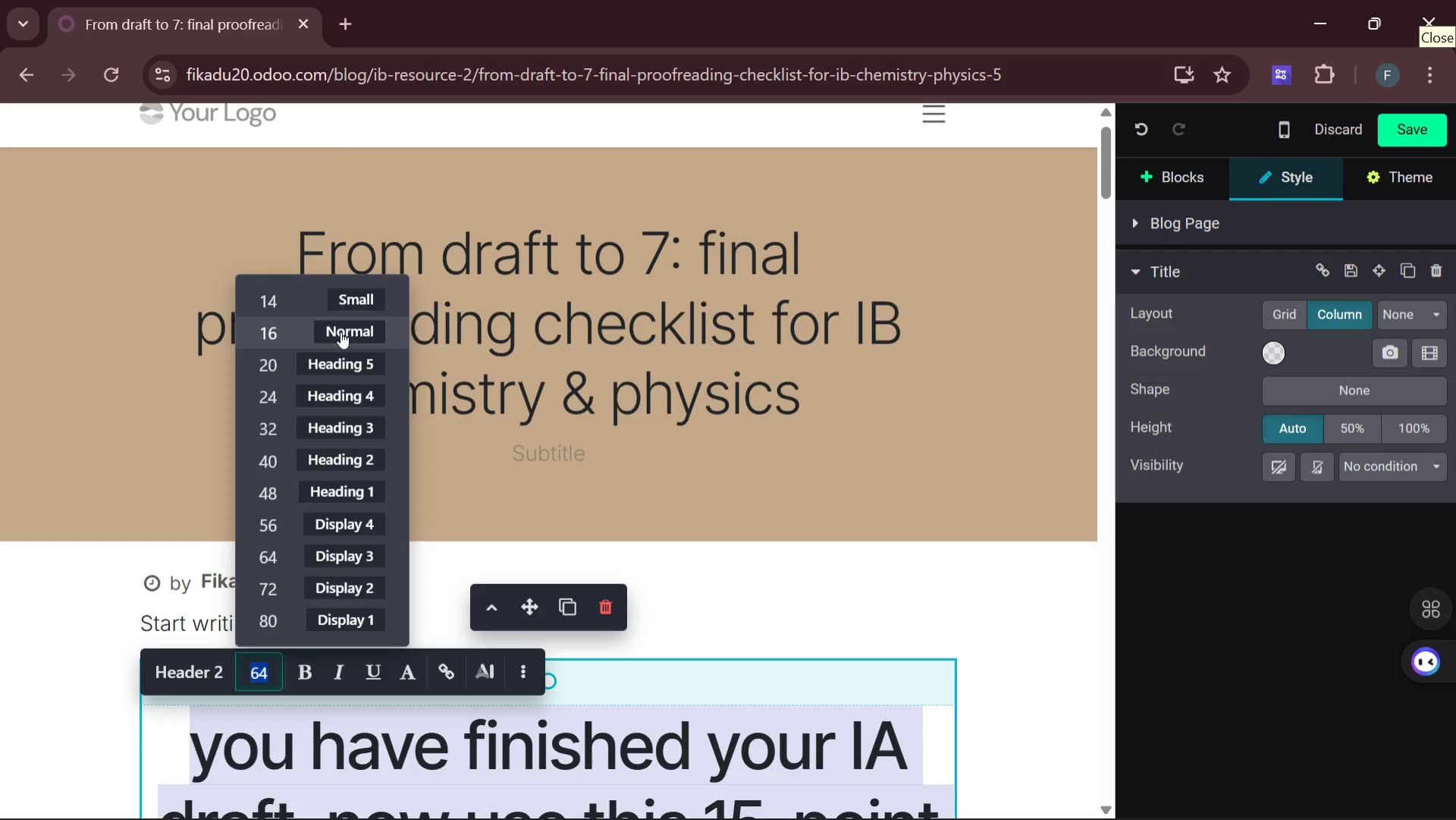 
left_click([340, 331])
 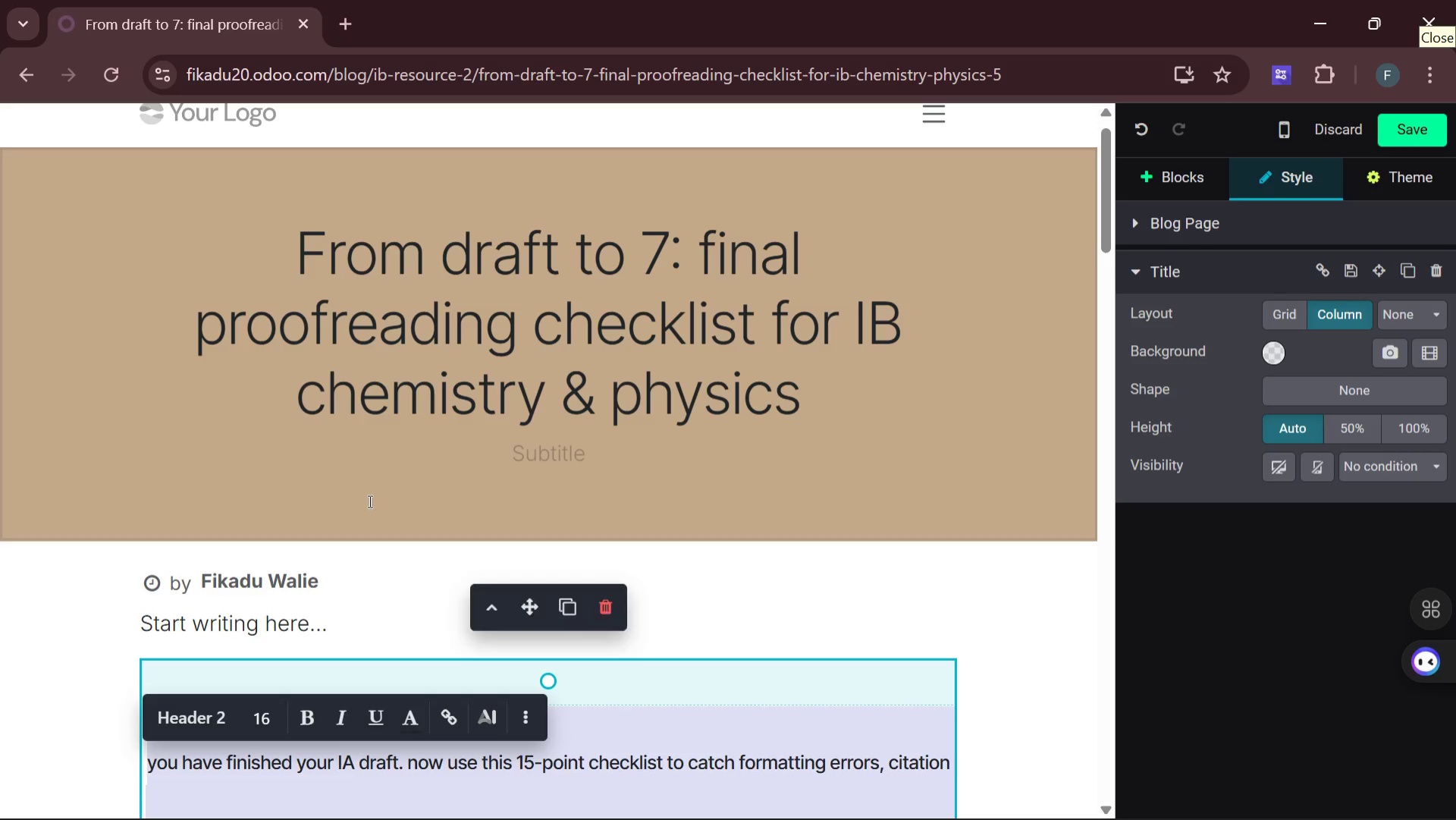 
mouse_move([425, 692])
 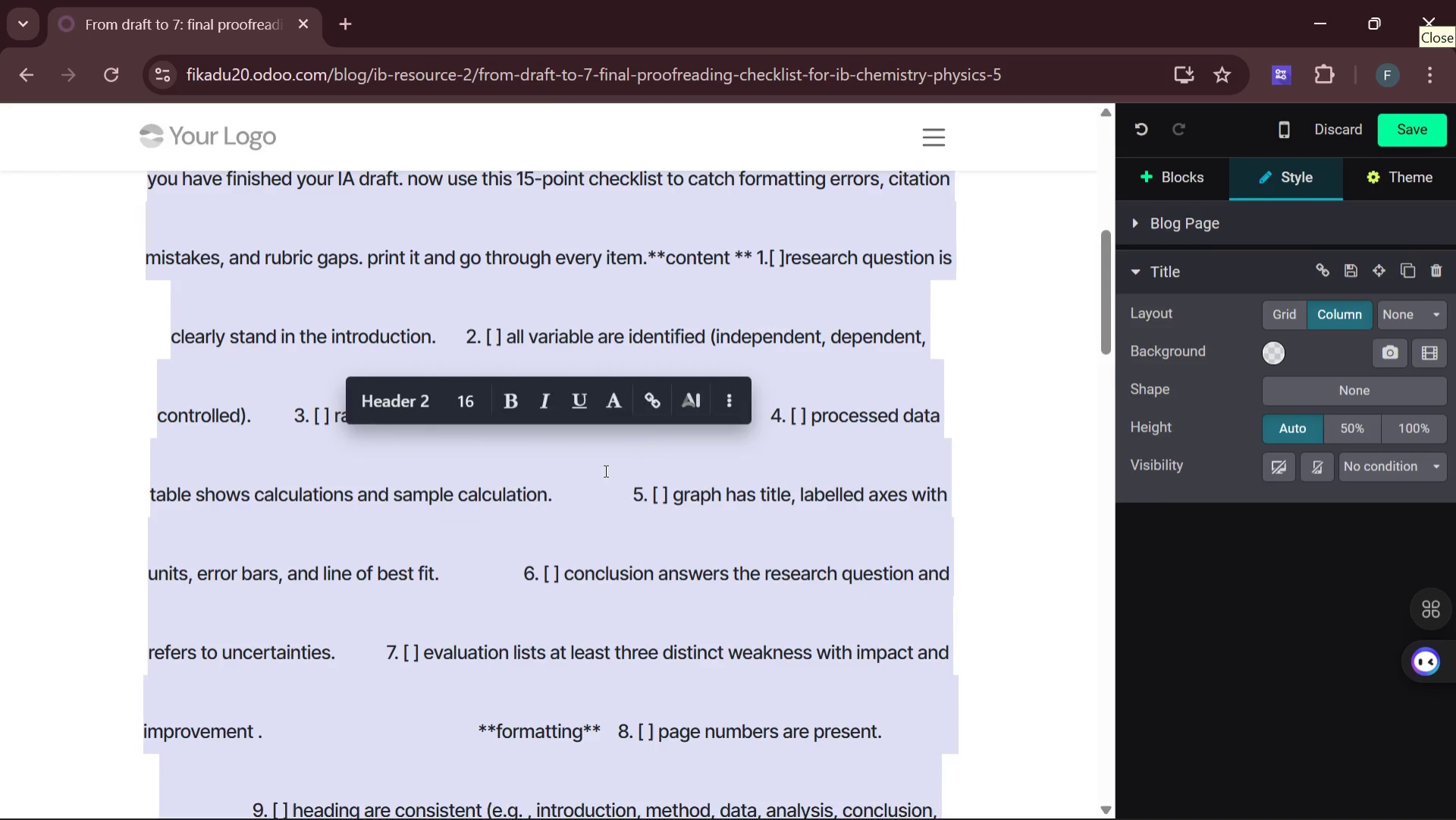 
wait(13.92)
 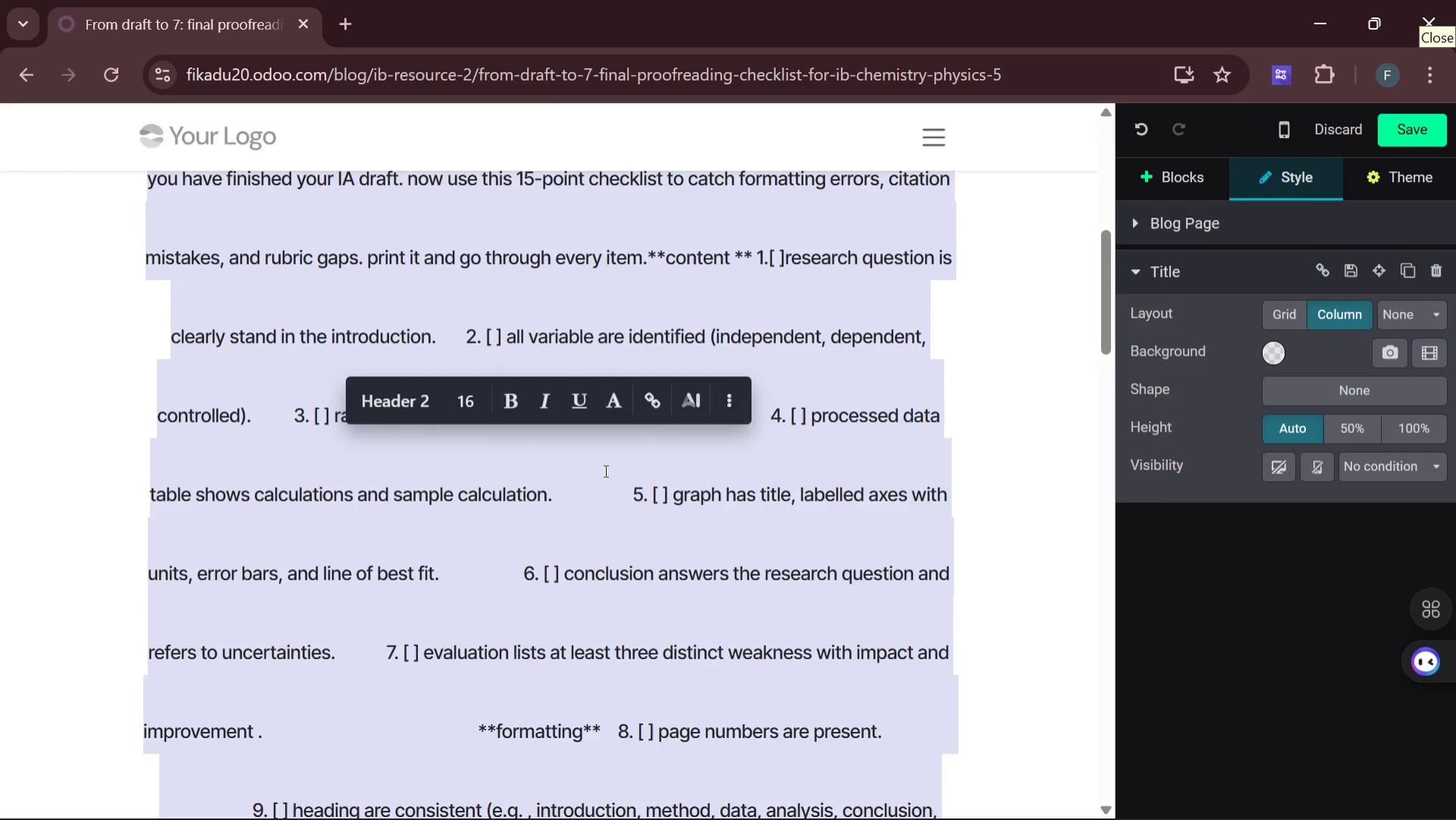 
left_click([788, 158])
 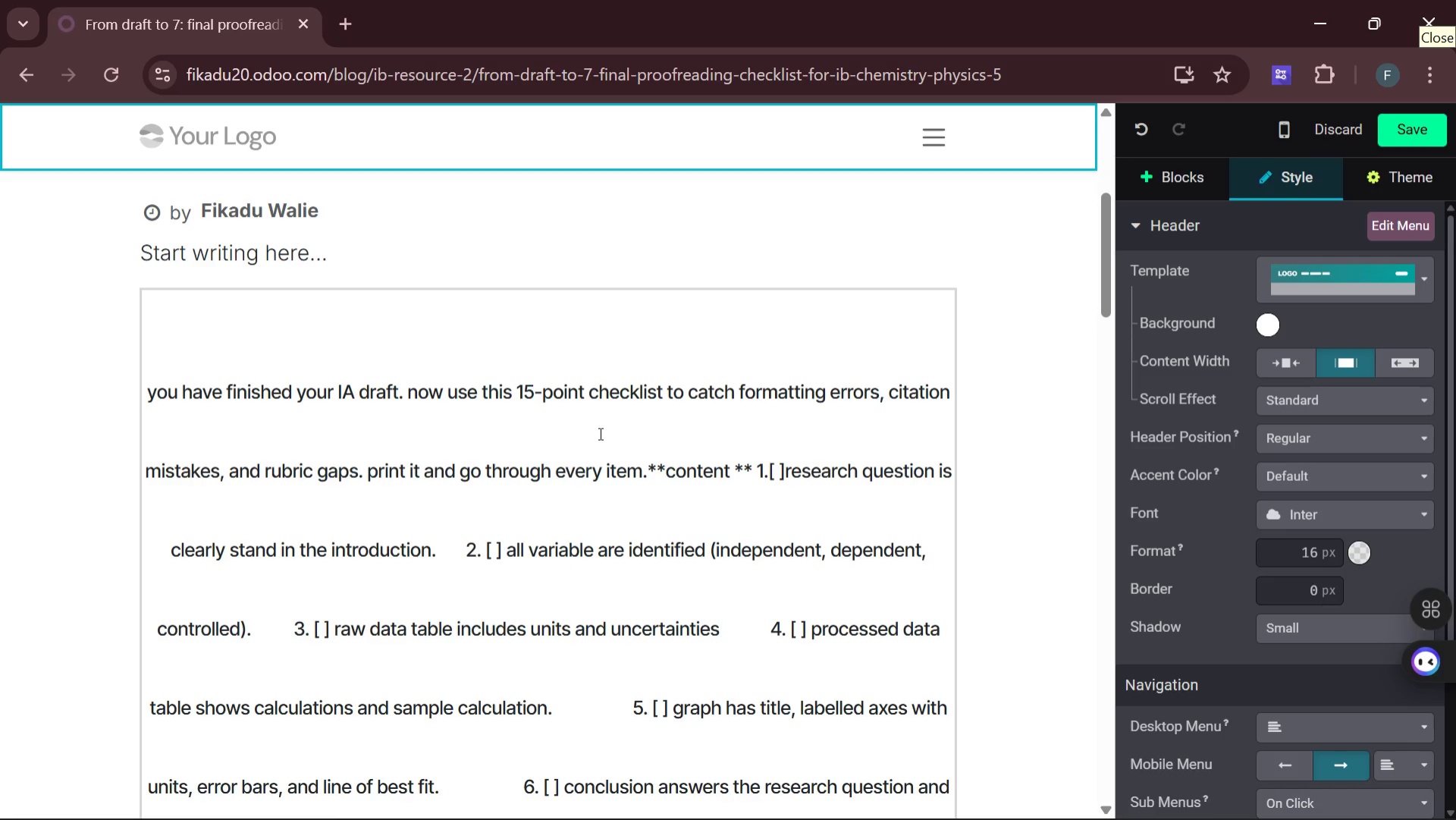 
wait(19.42)
 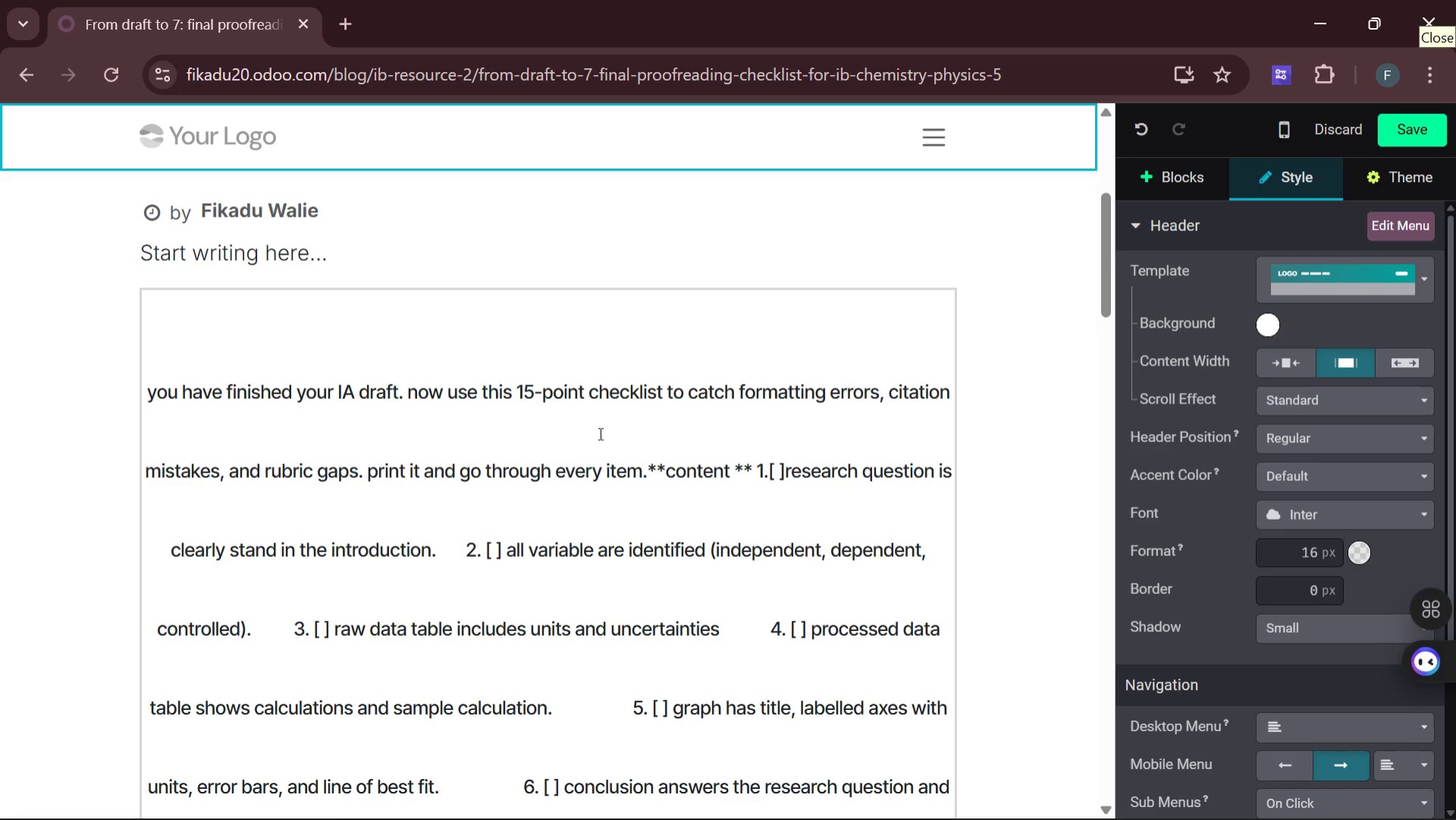 
left_click([651, 425])
 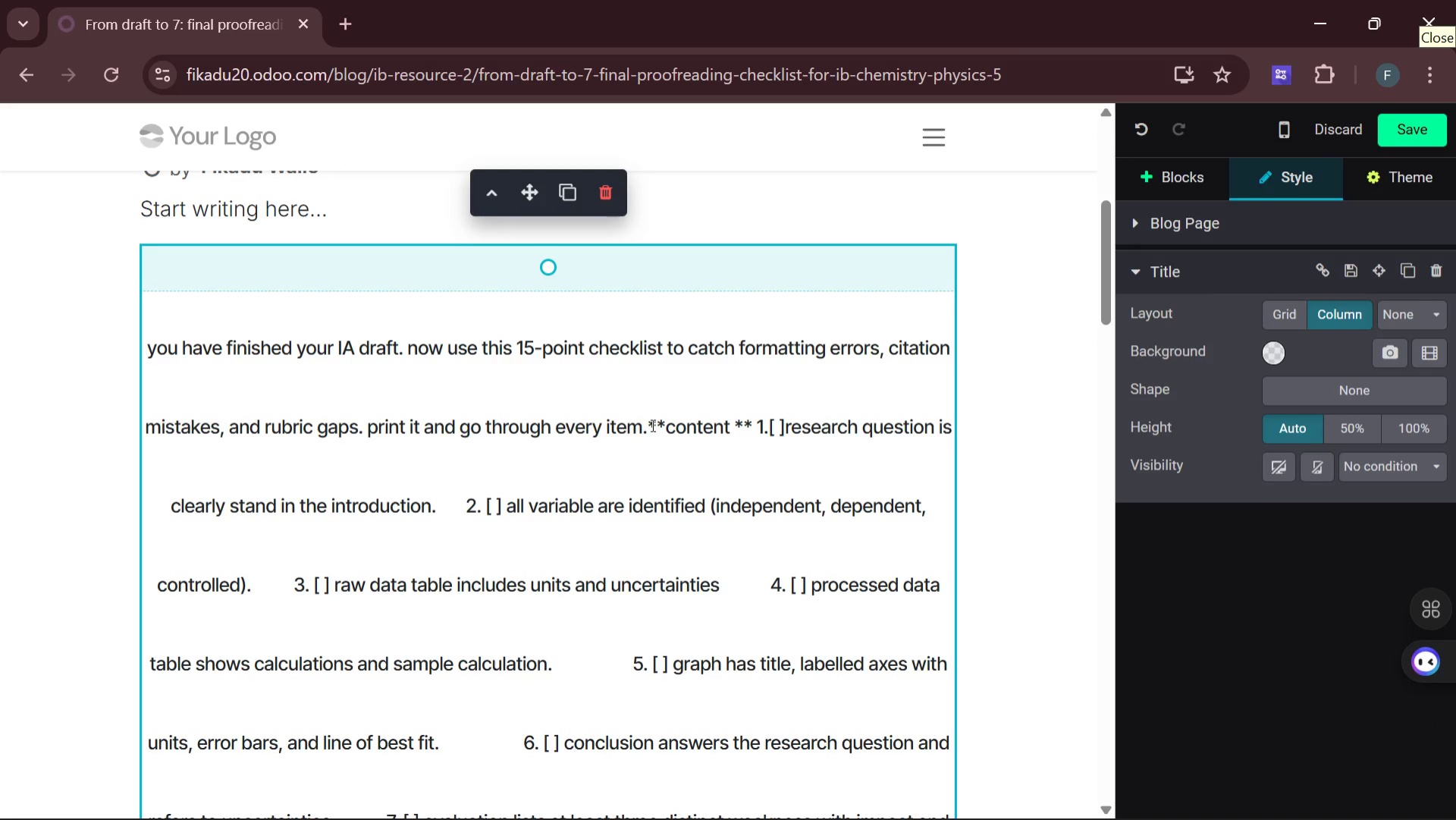 
key(Enter)